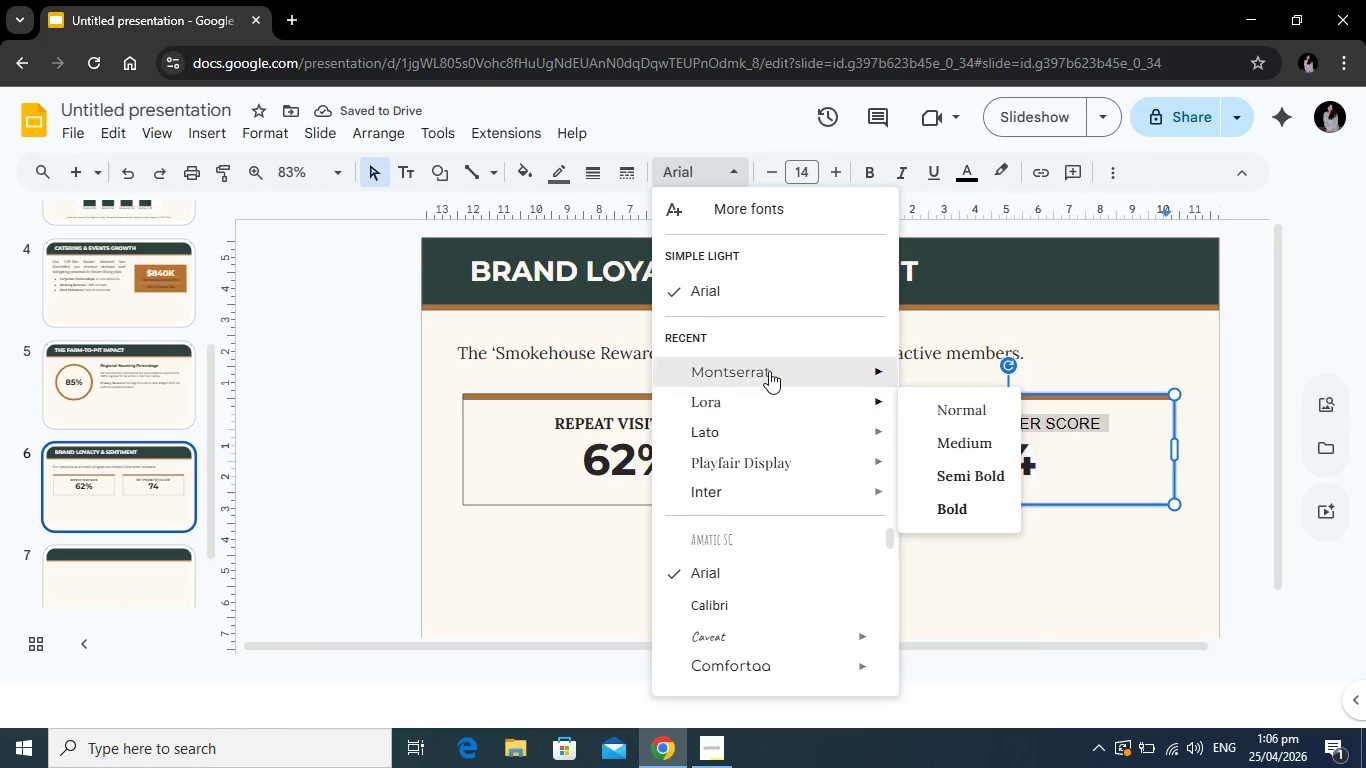 
left_click([769, 371])
 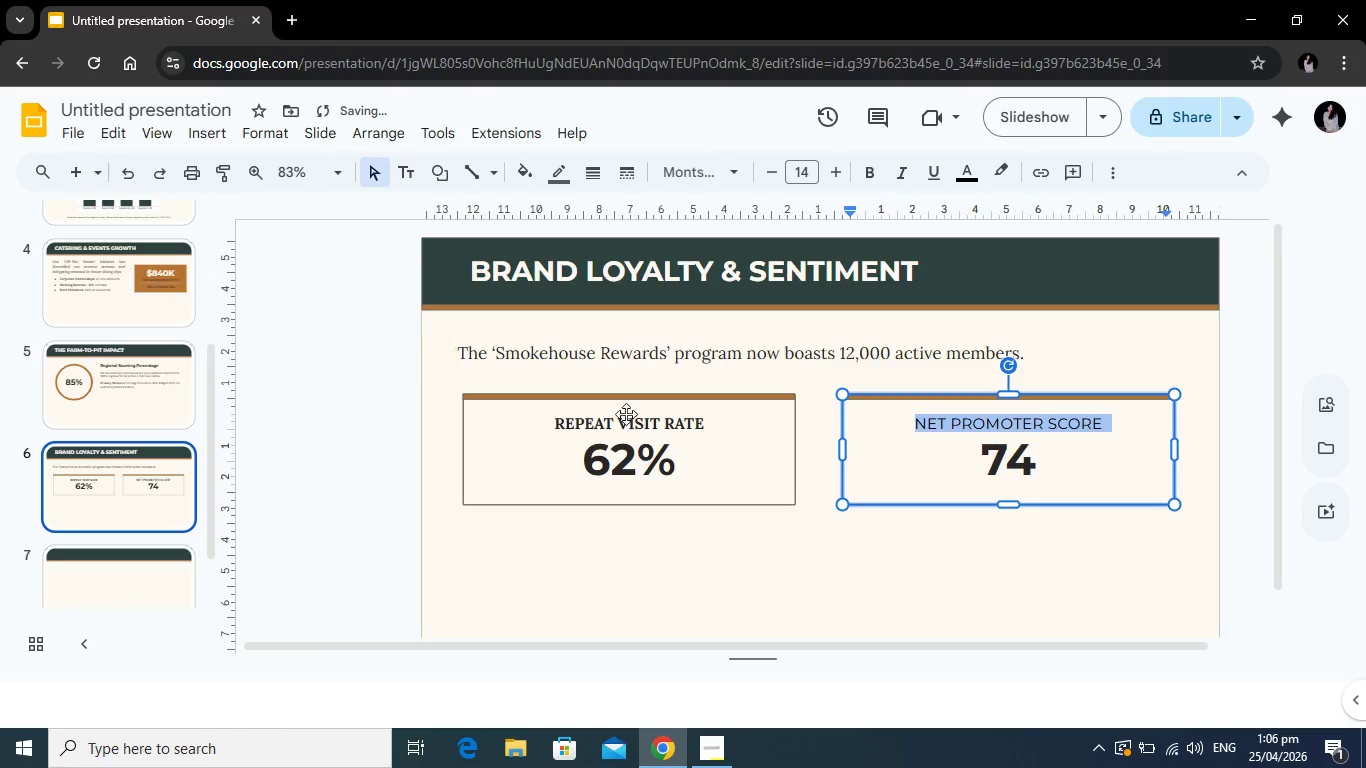 
left_click([623, 426])
 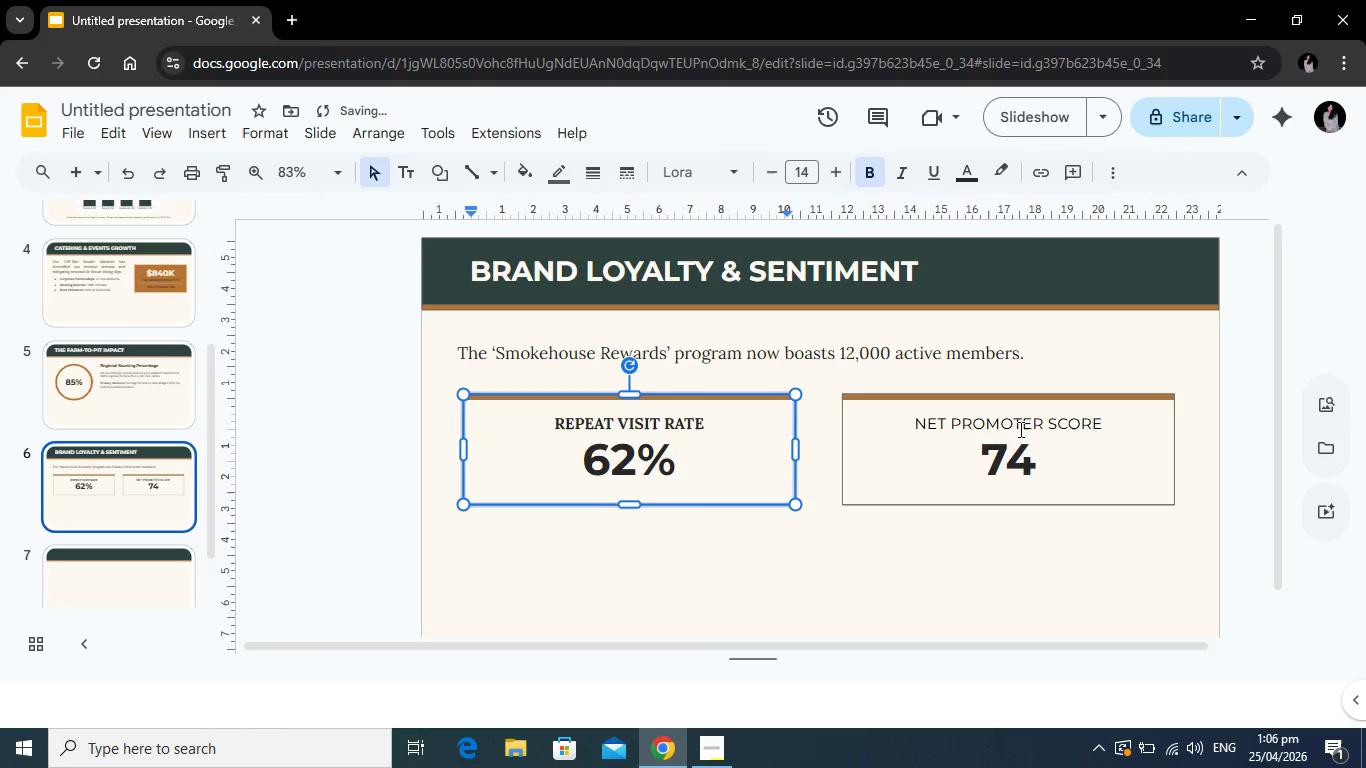 
left_click([1019, 429])
 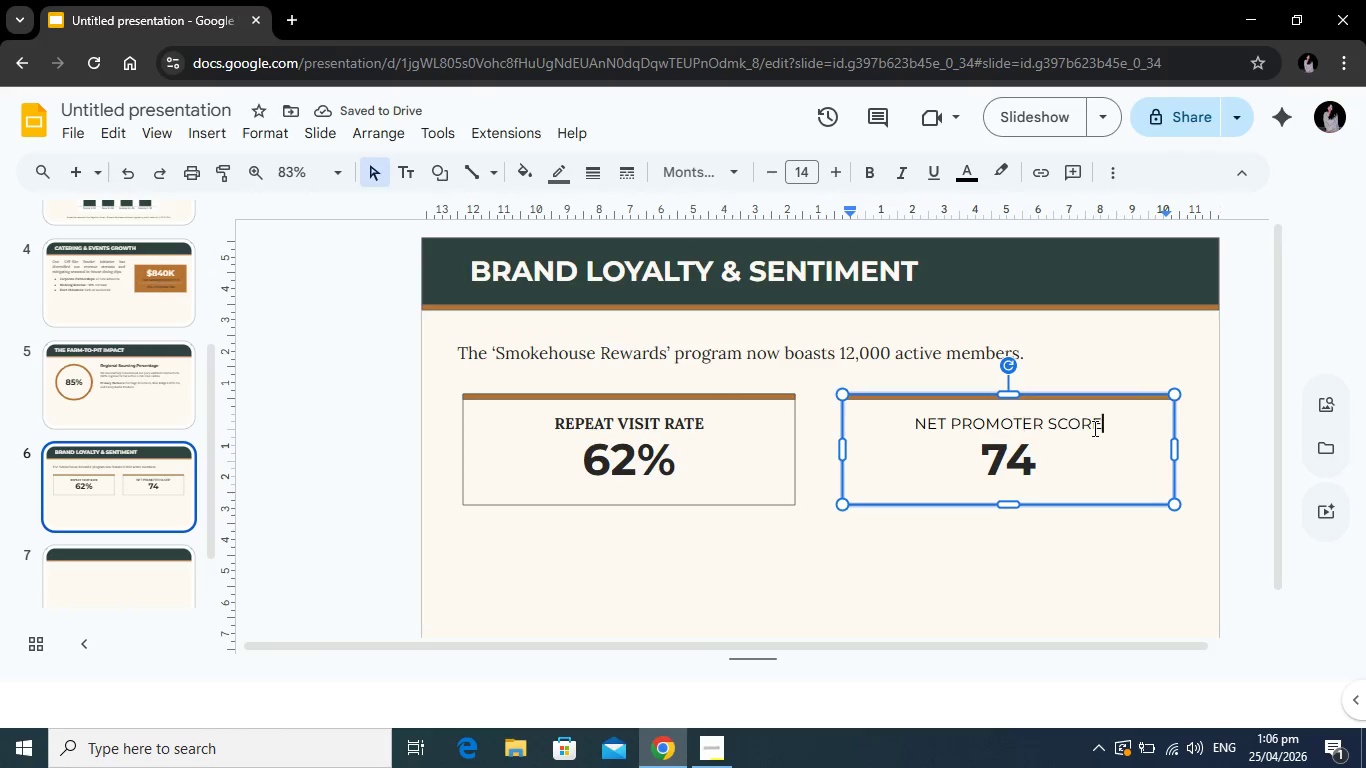 
left_click_drag(start_coordinate=[1113, 429], to_coordinate=[867, 427])
 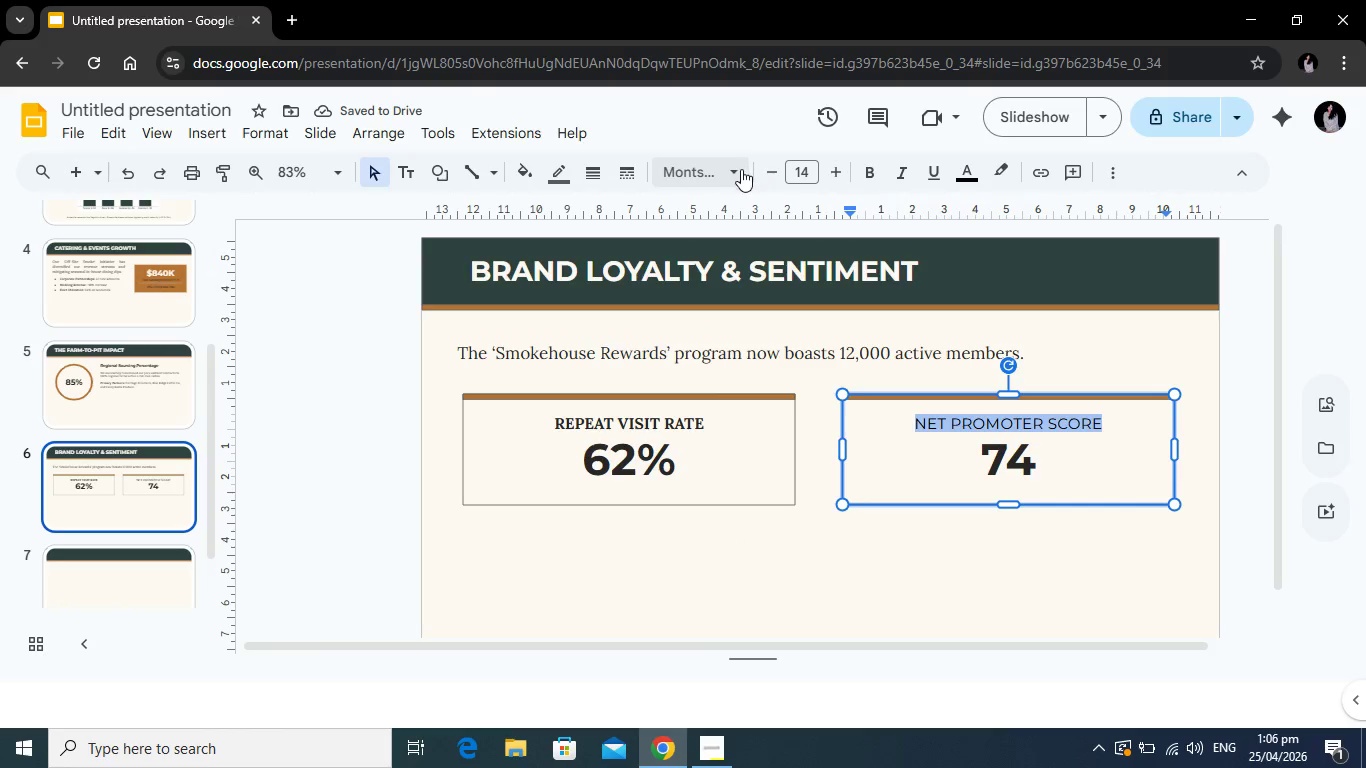 
left_click([740, 169])
 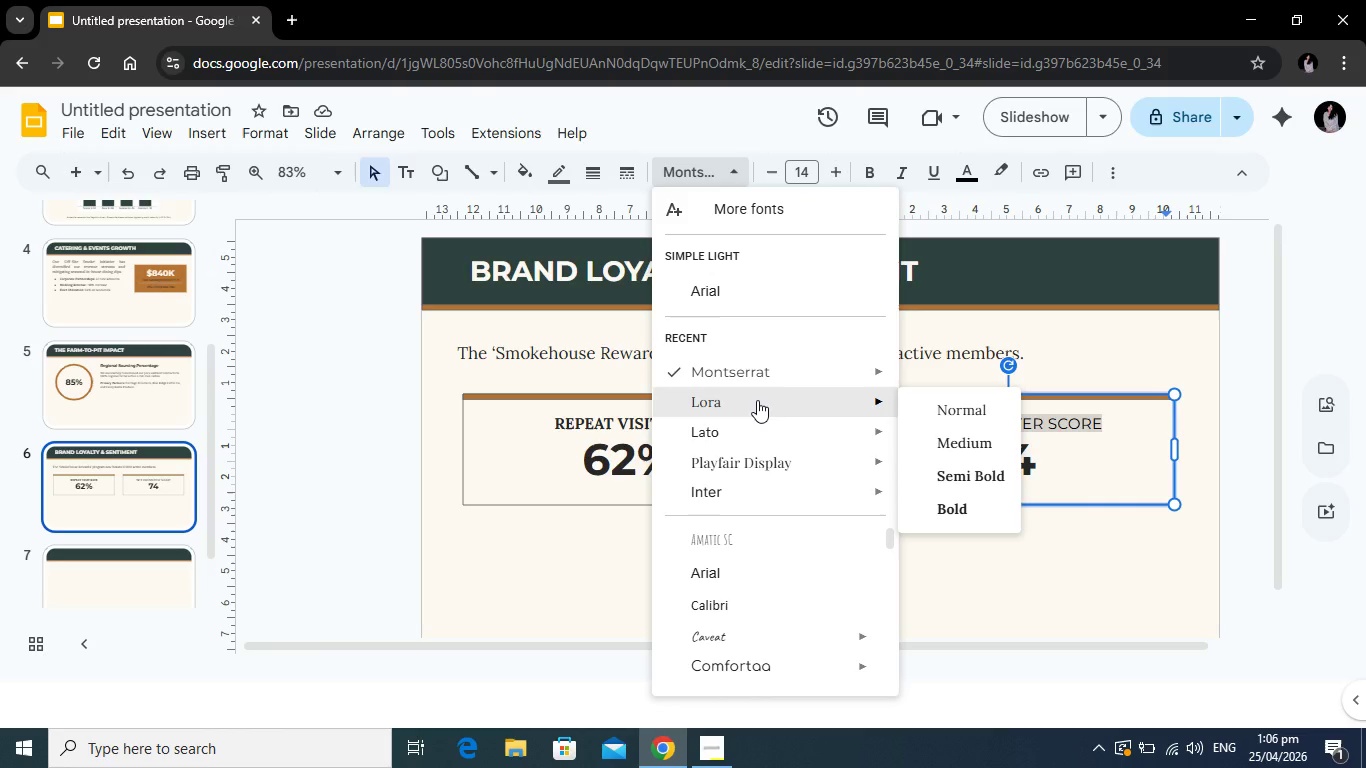 
wait(7.44)
 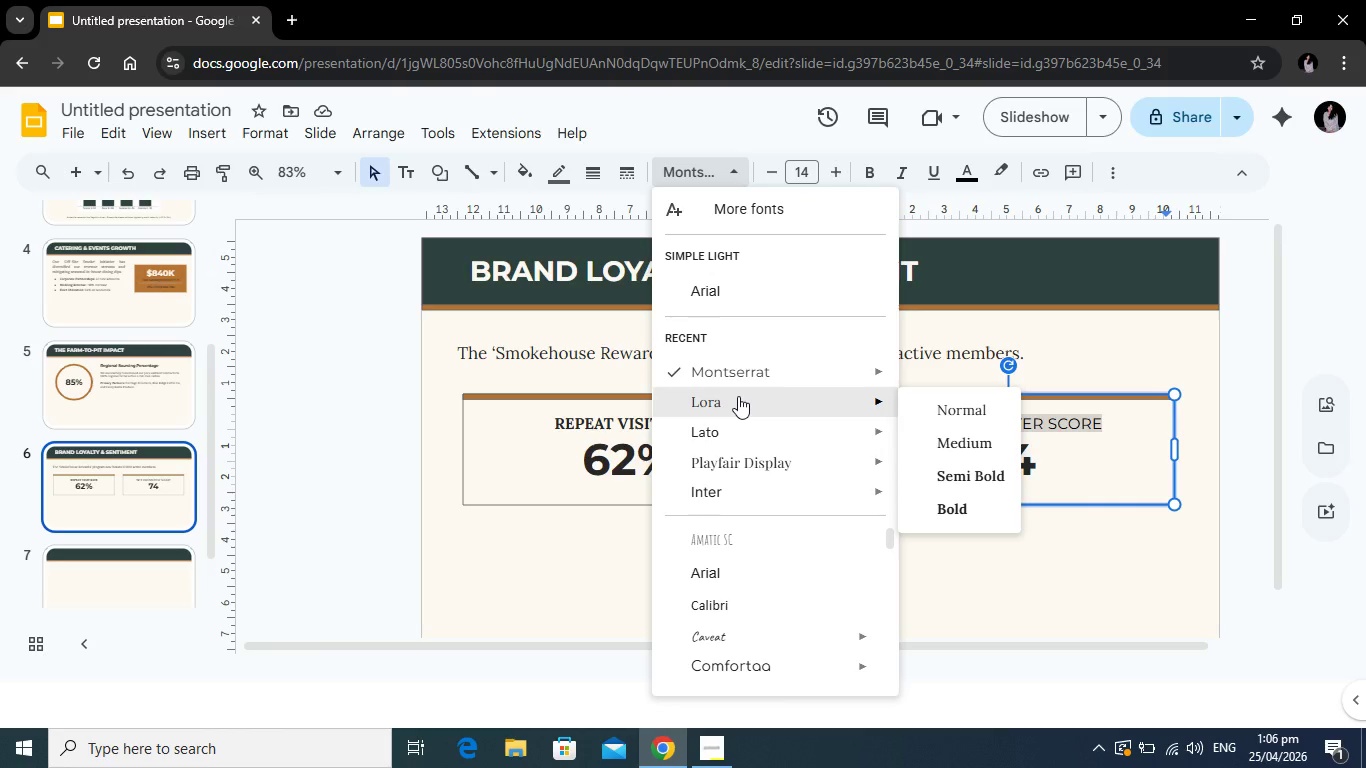 
left_click([757, 400])
 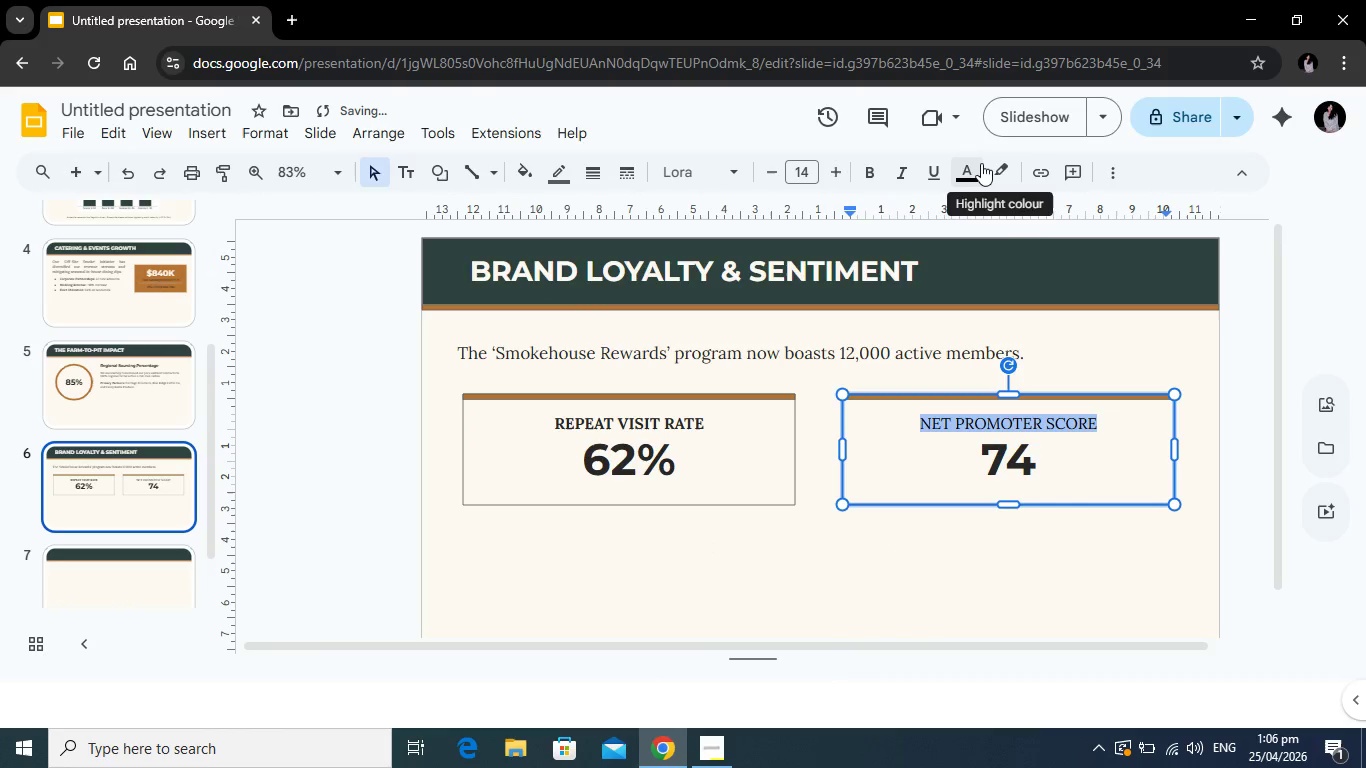 
left_click([963, 169])
 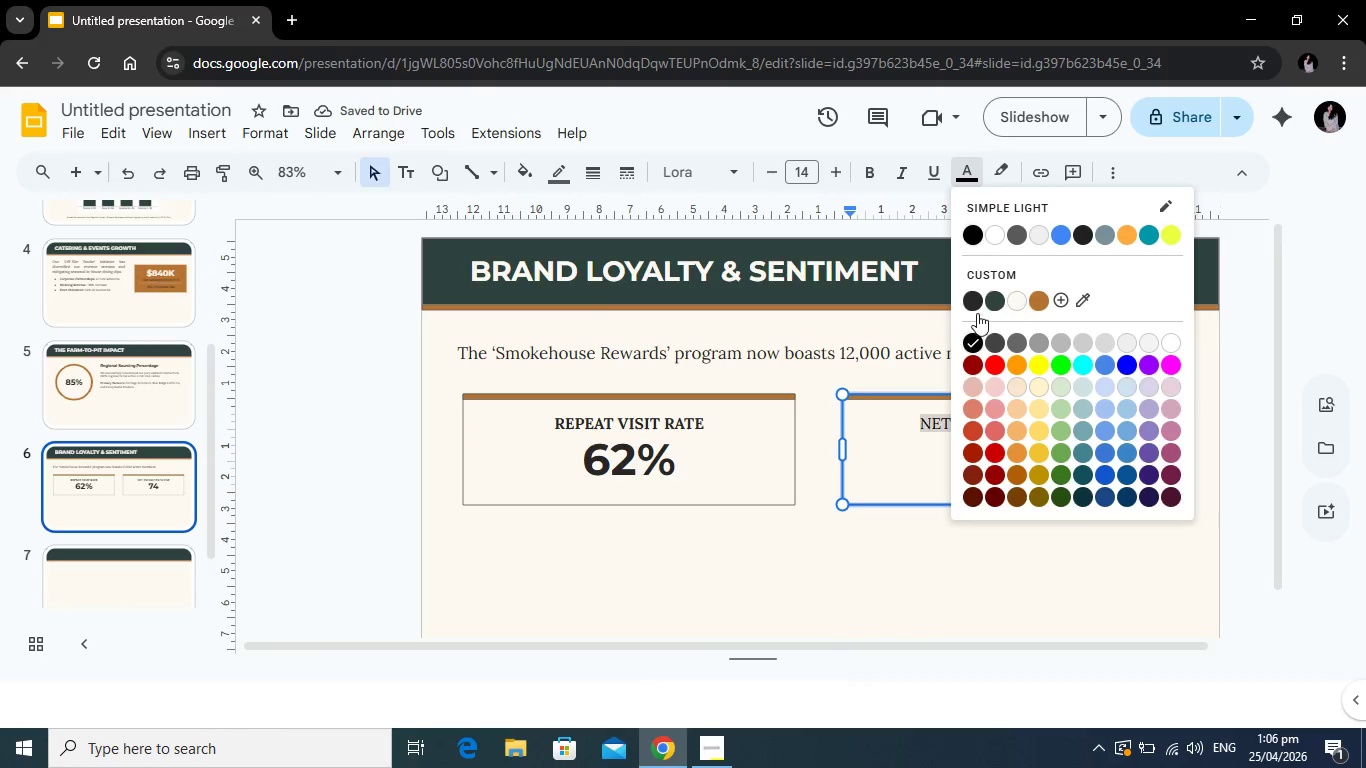 
left_click([971, 308])
 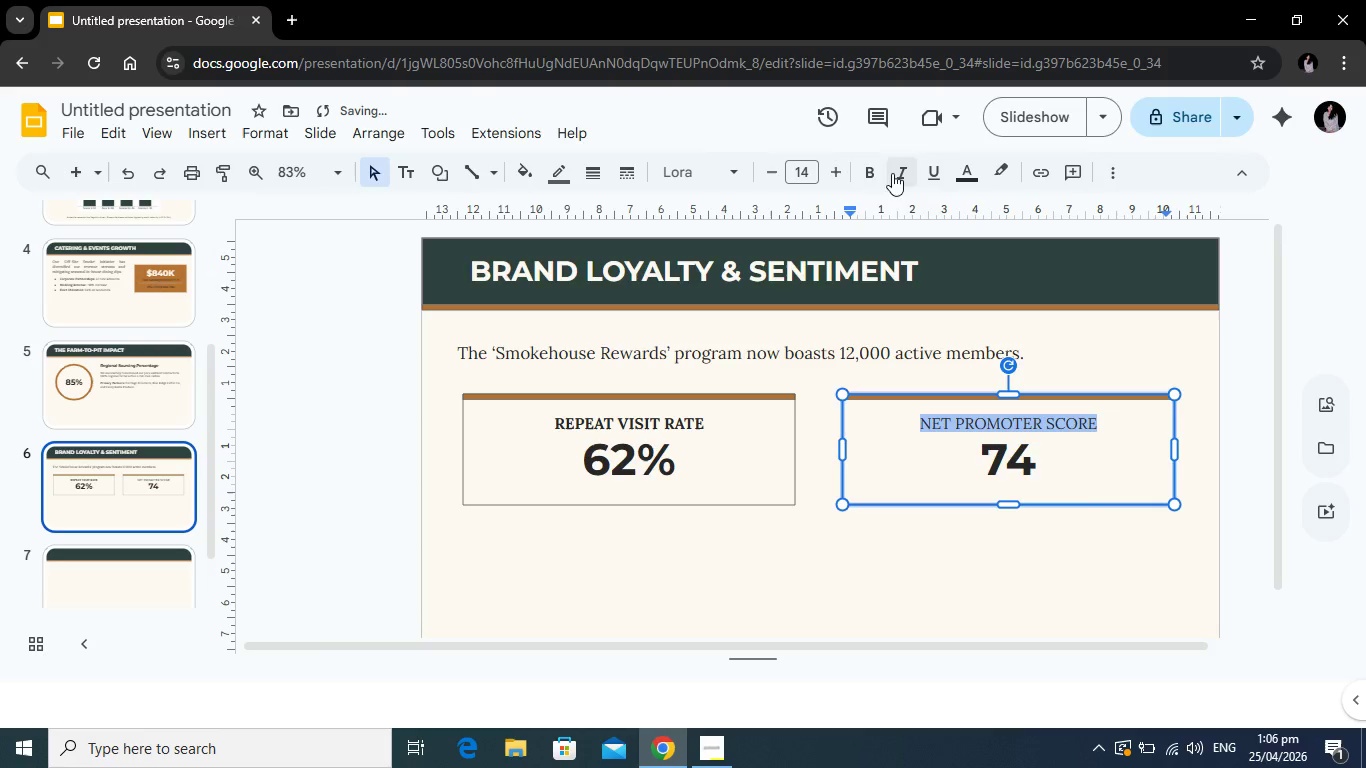 
left_click([874, 172])
 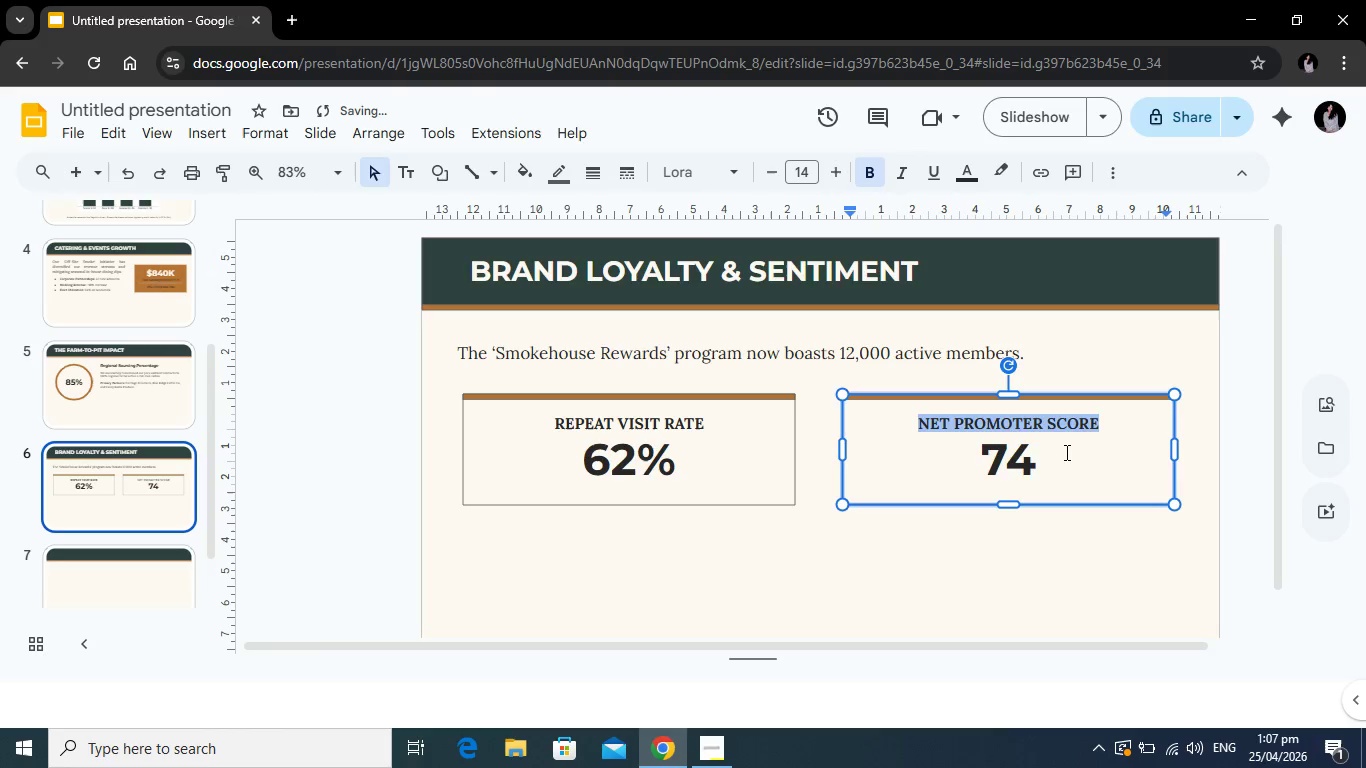 
left_click([1066, 451])
 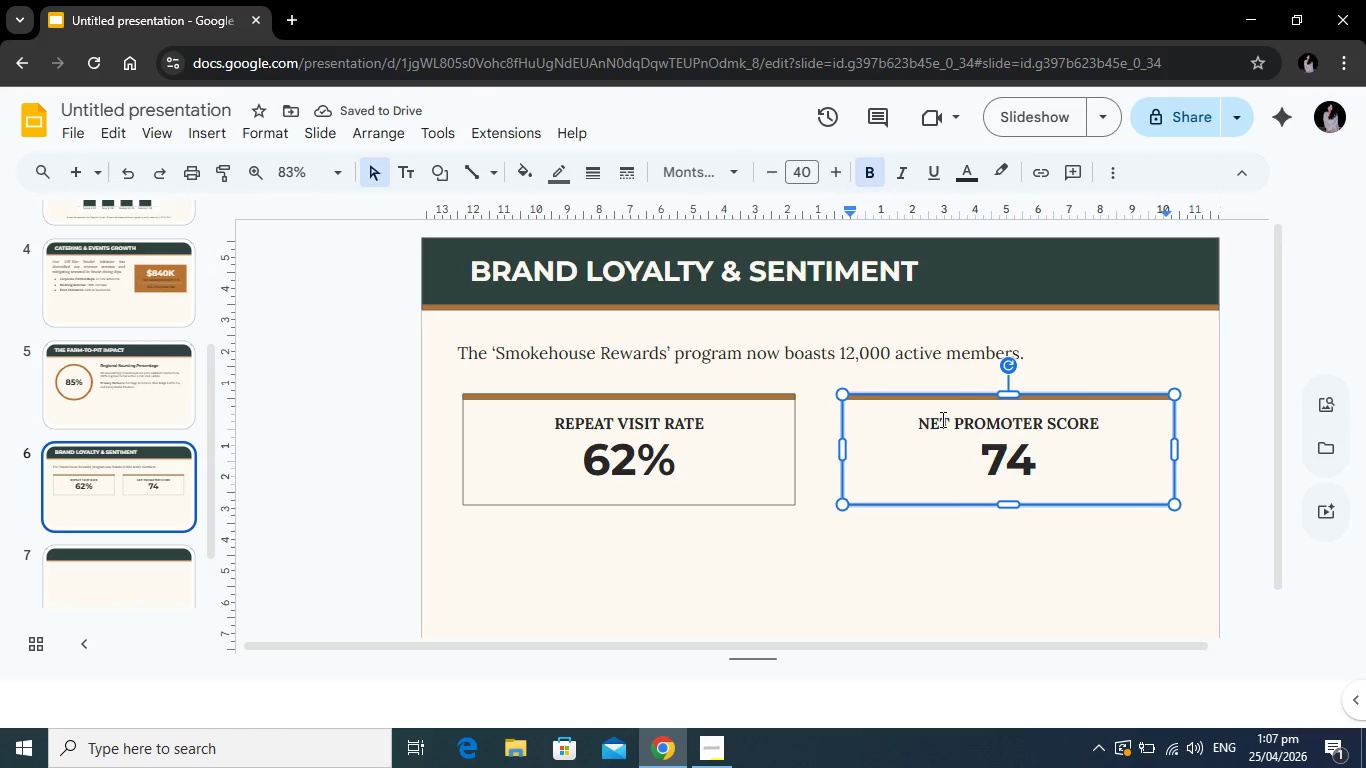 
left_click_drag(start_coordinate=[913, 420], to_coordinate=[1134, 425])
 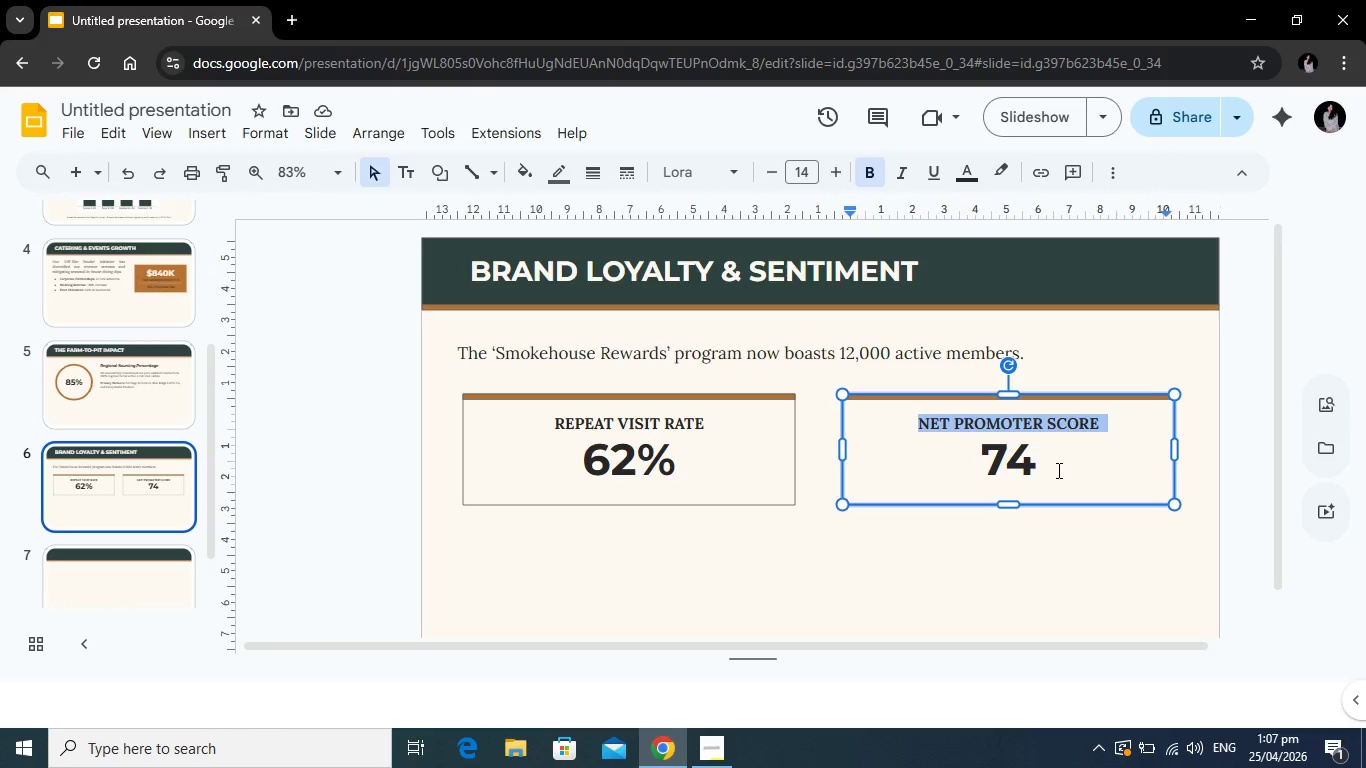 
left_click([1057, 470])
 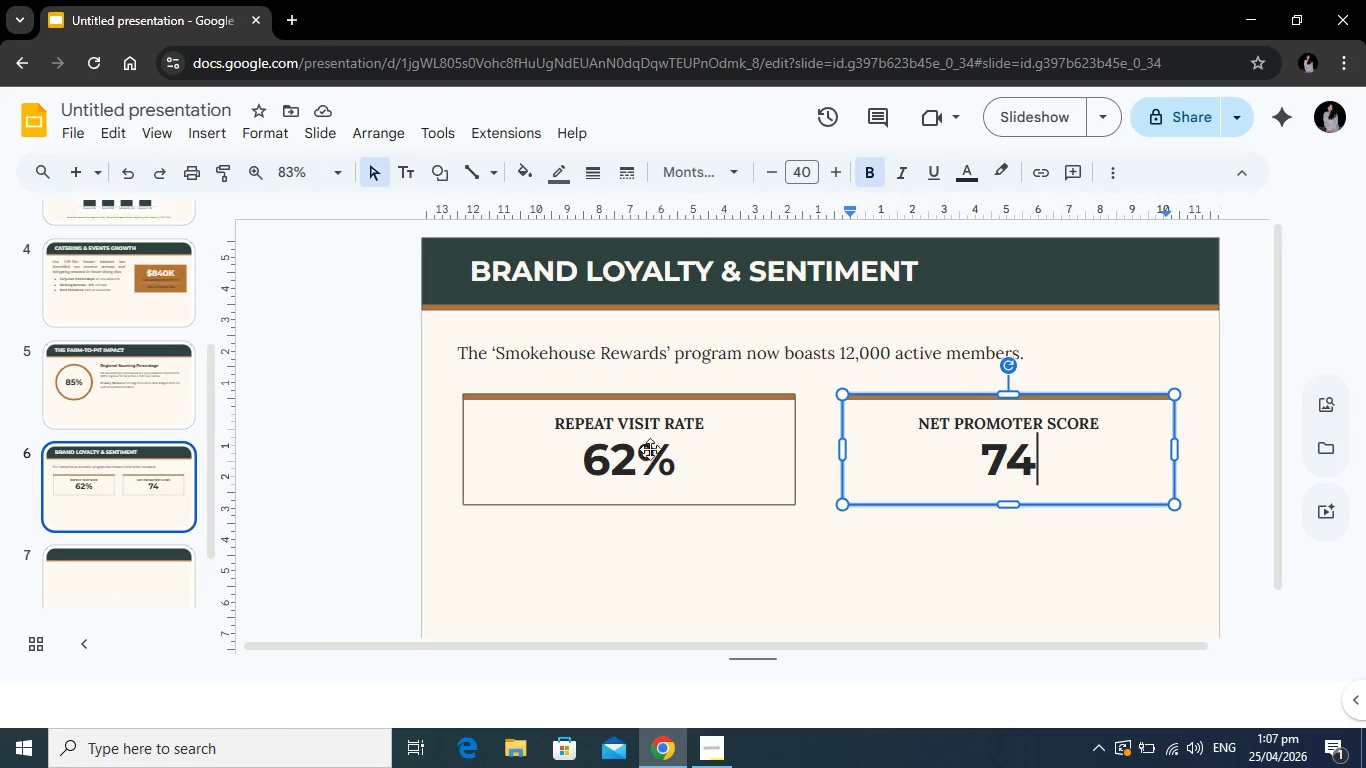 
left_click([664, 449])
 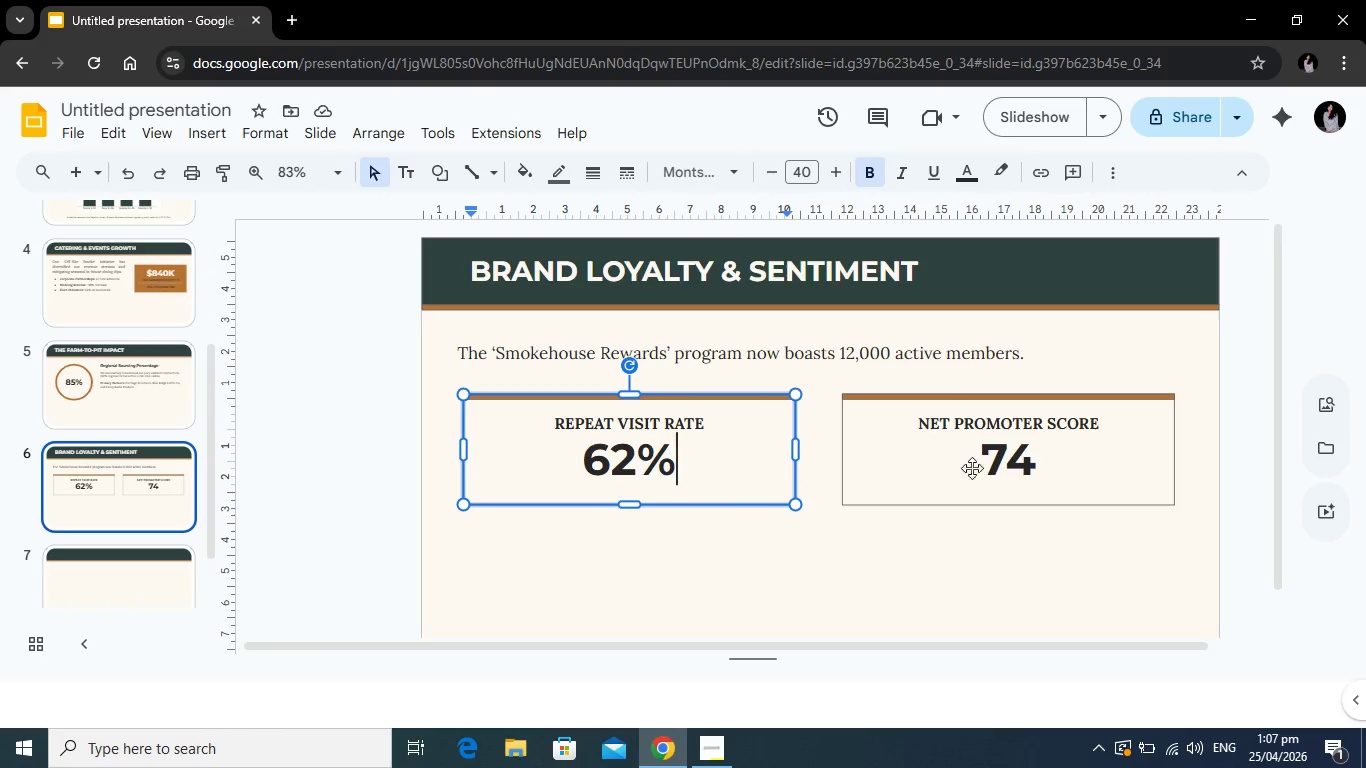 
left_click([1021, 466])
 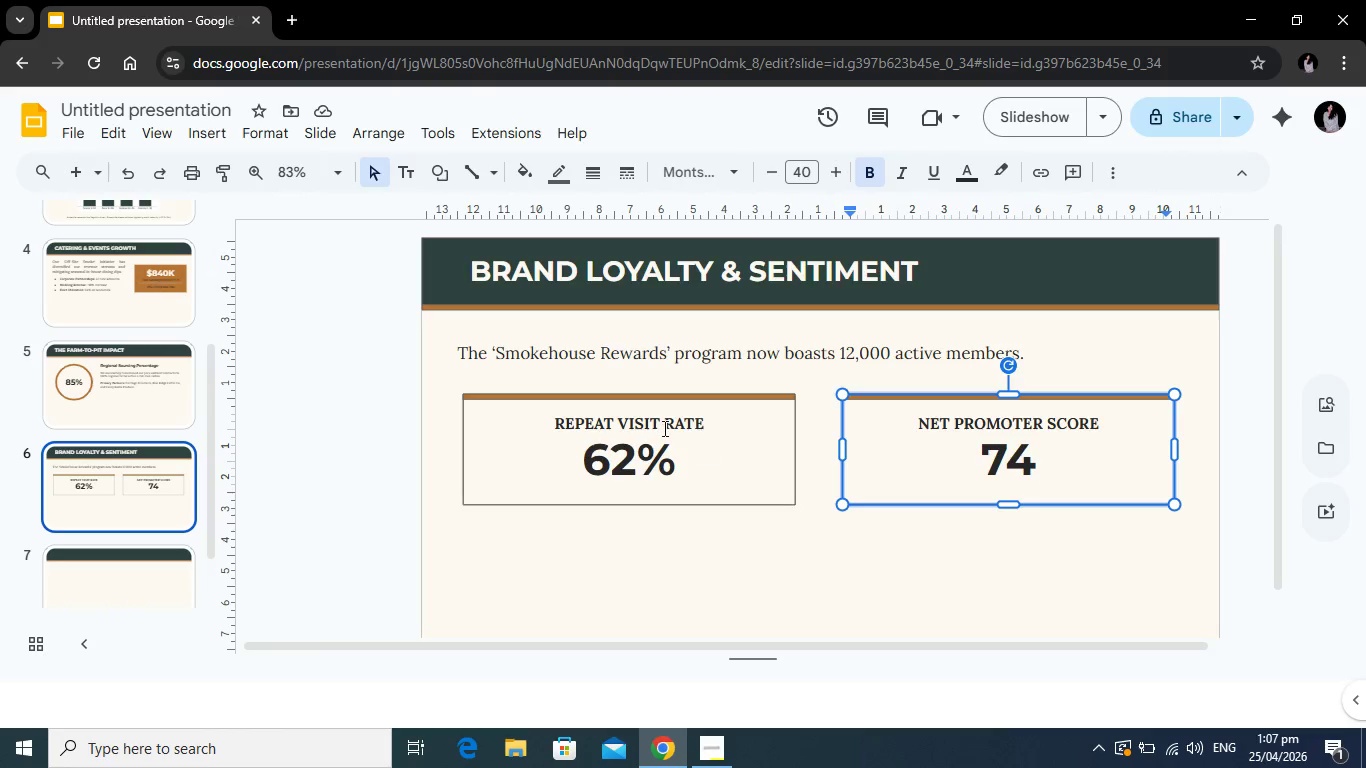 
left_click([663, 428])
 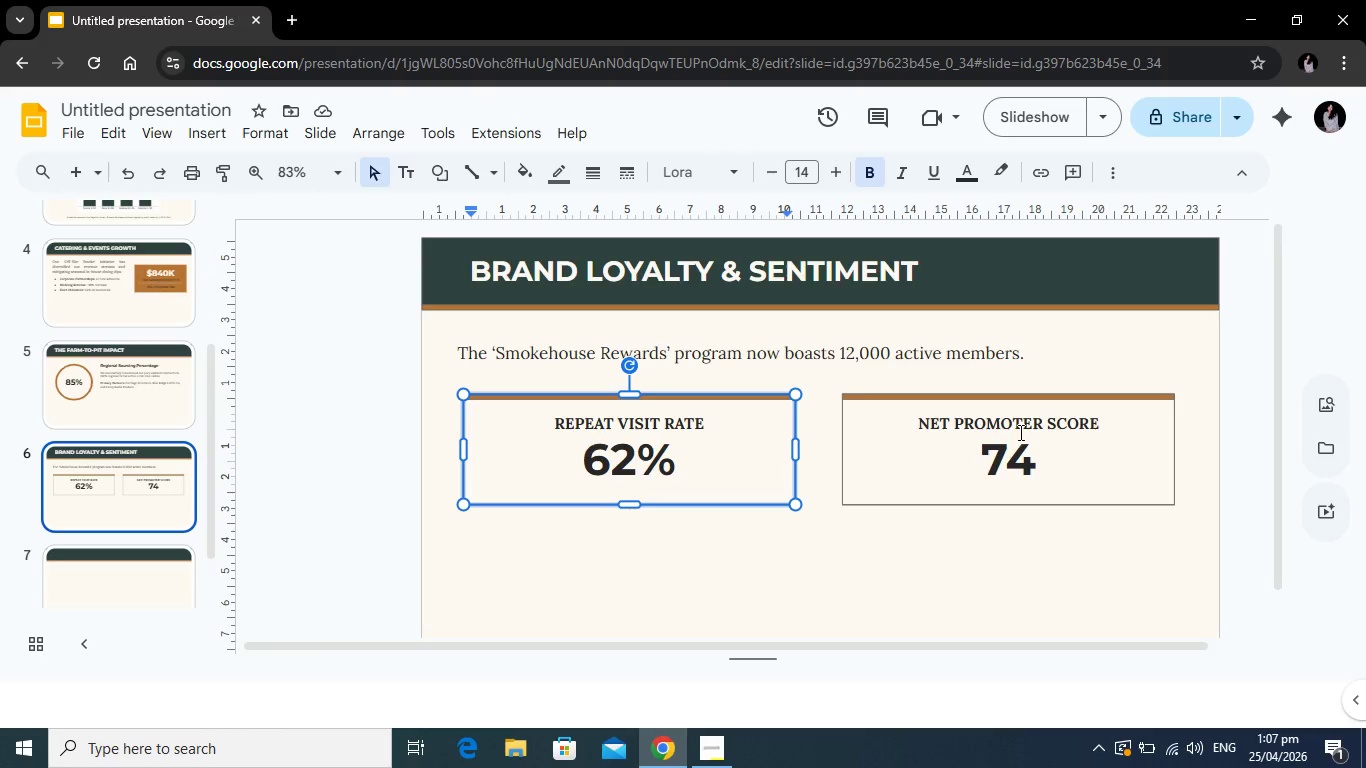 
left_click([1026, 426])
 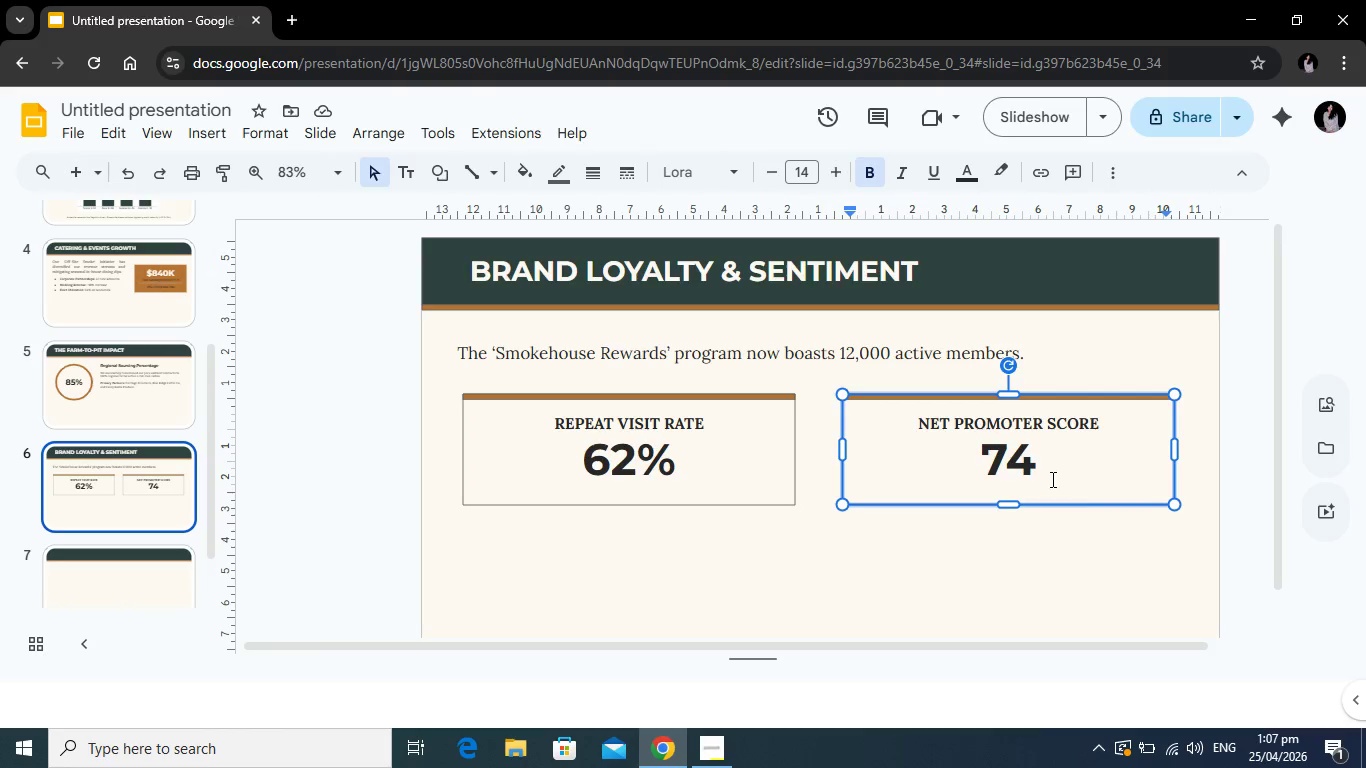 
left_click([1051, 479])
 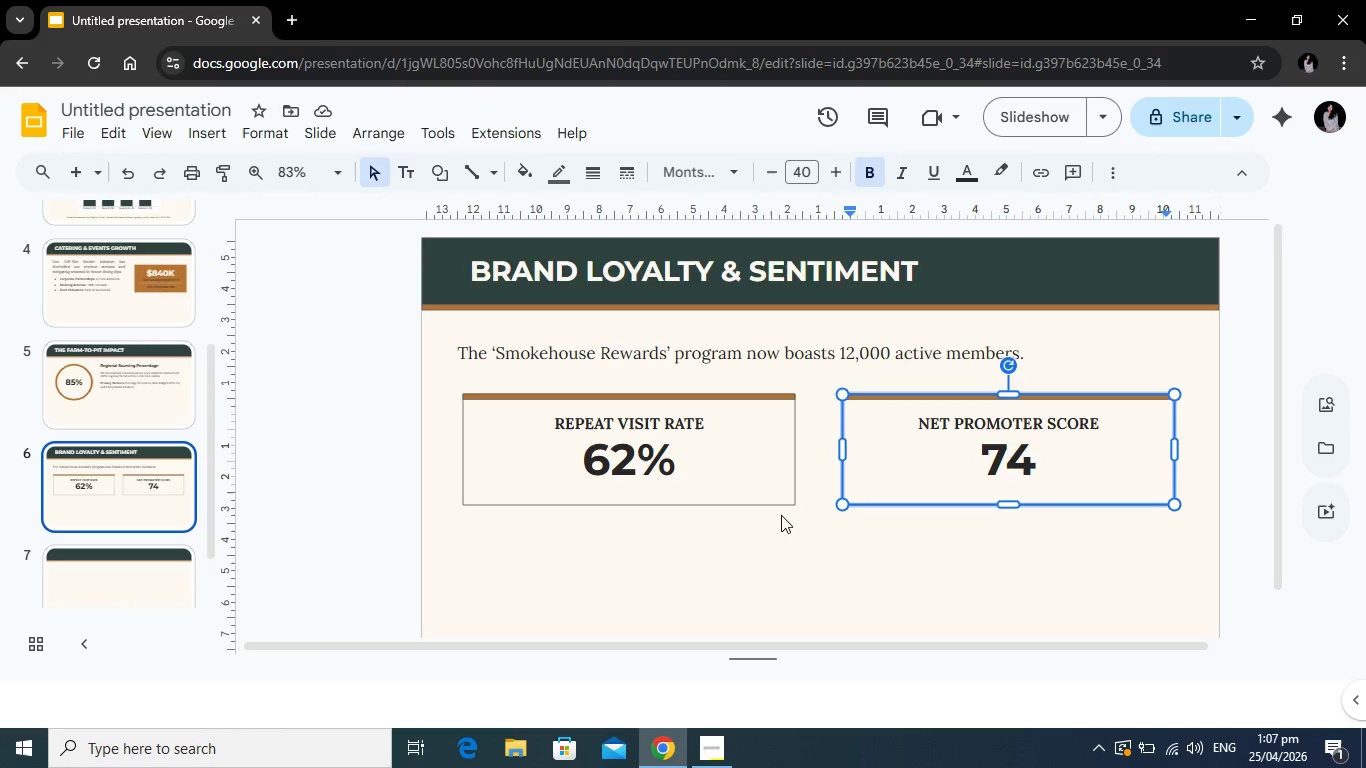 
left_click([662, 544])
 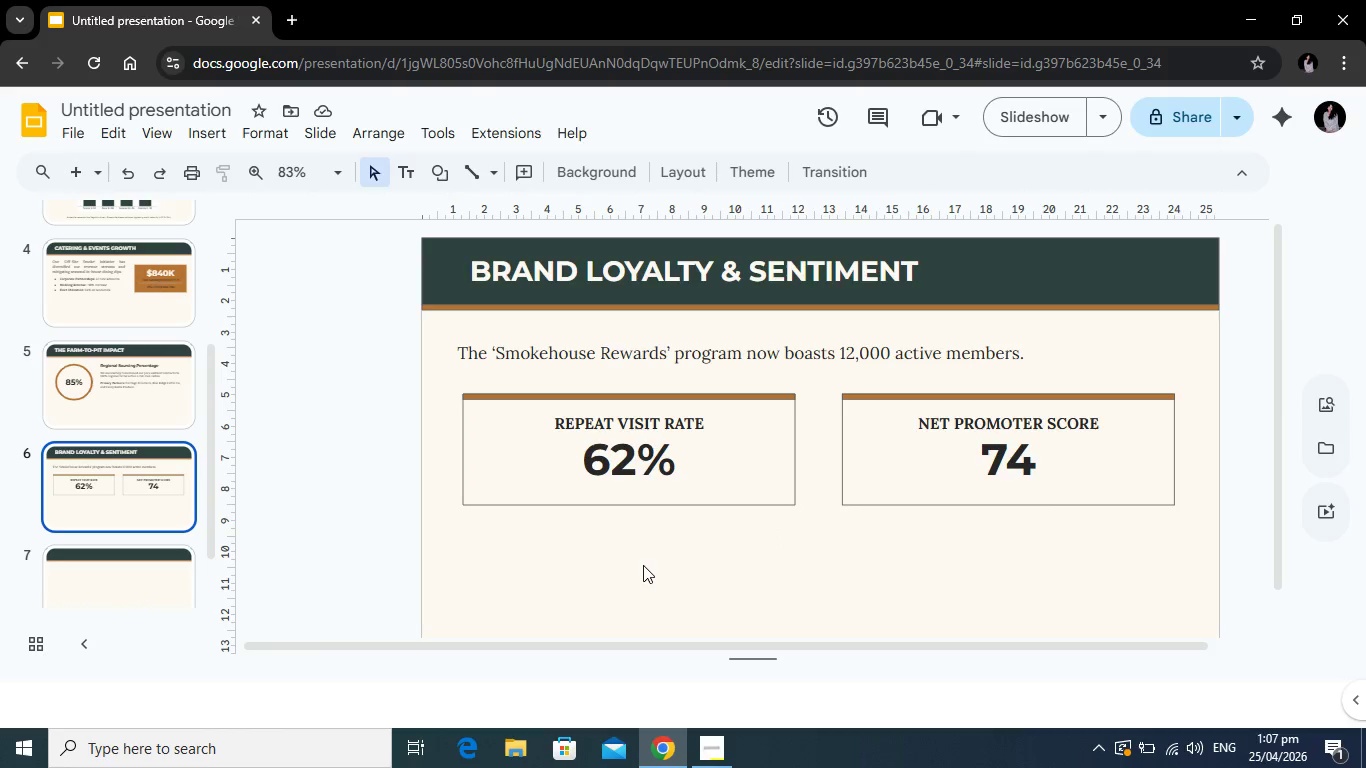 
left_click([643, 565])
 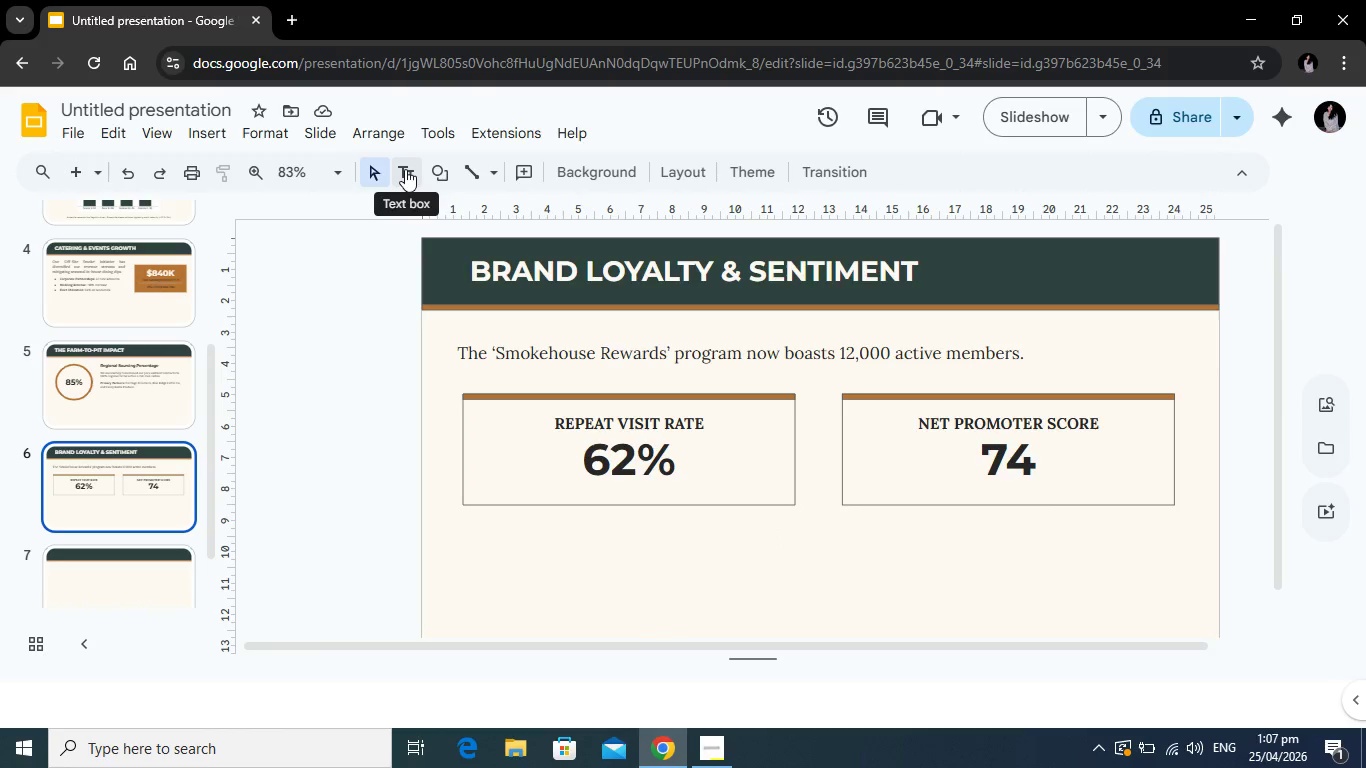 
left_click([405, 169])
 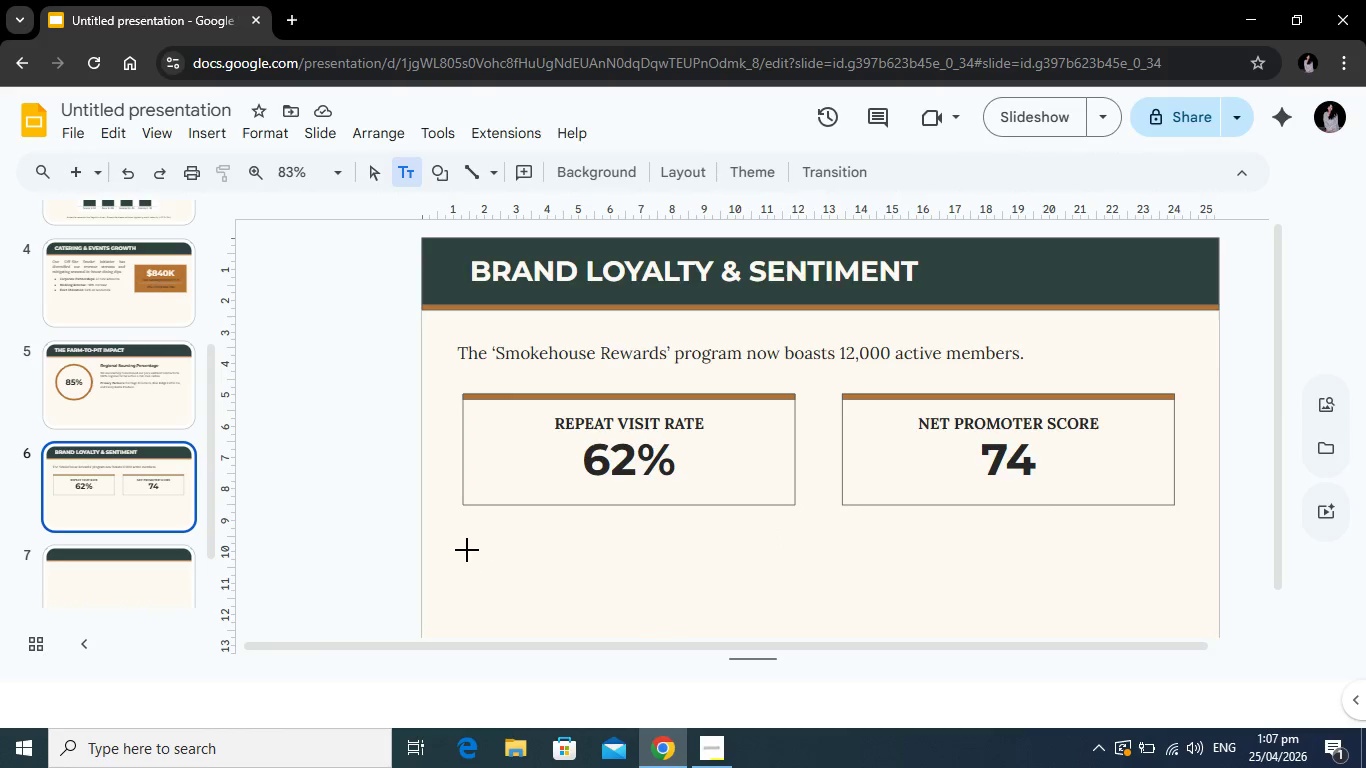 
left_click_drag(start_coordinate=[457, 531], to_coordinate=[1177, 575])
 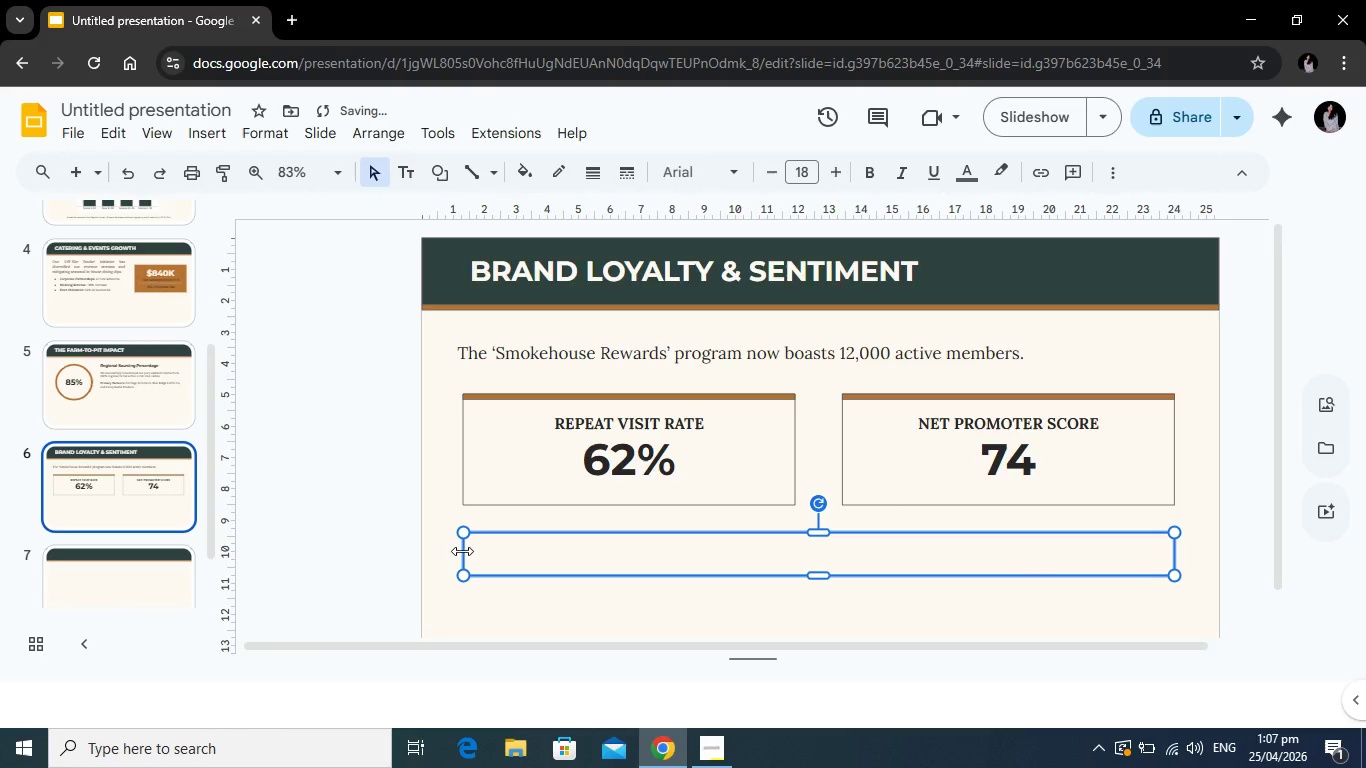 
left_click([582, 560])
 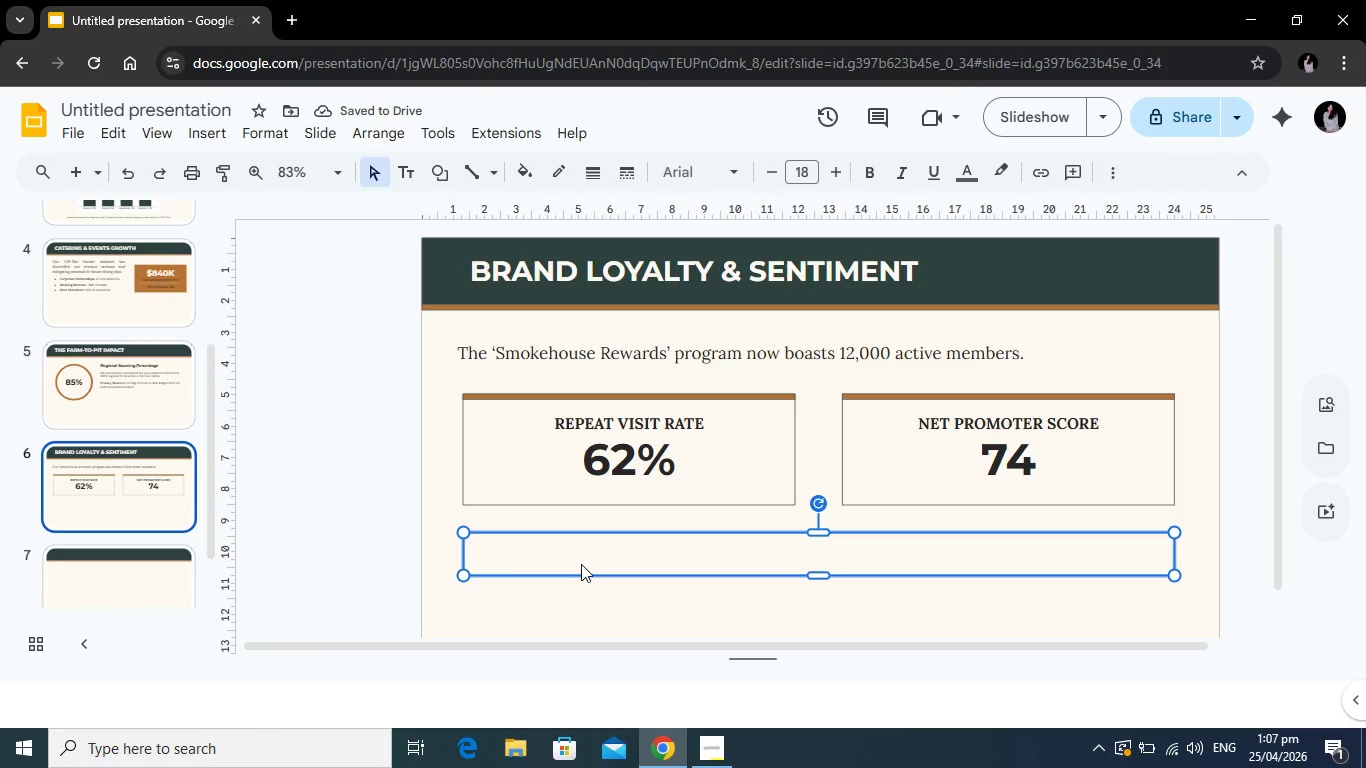 
type("The best brisket in the Carolinas, the fast t)
key(Backspace)
key(Backspace)
key(Backspace)
key(Backspace)
key(Backspace)
key(Backspace)
key(Backspace)
key(Backspace)
key(Backspace)
key(Backspace)
type(but the fact that i know which farm the sidess cam)
 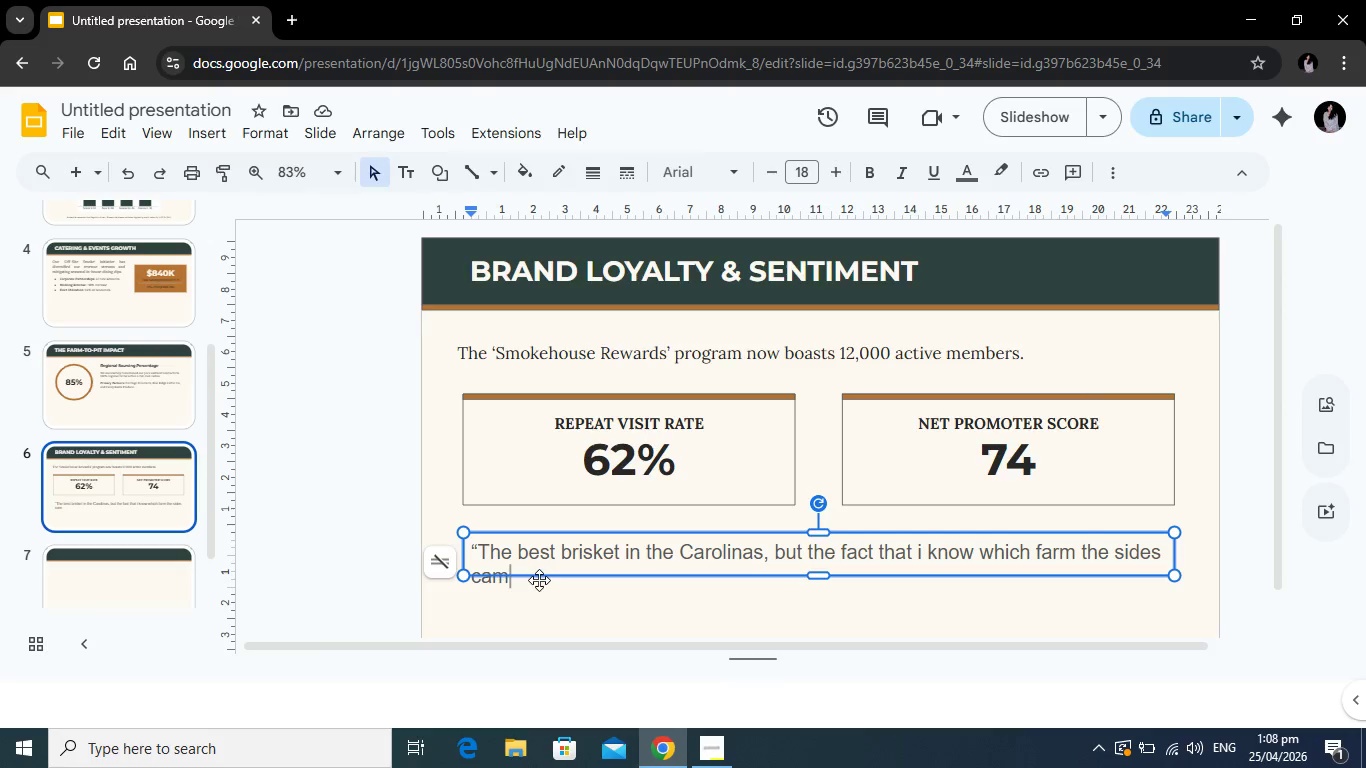 
wait(7.02)
 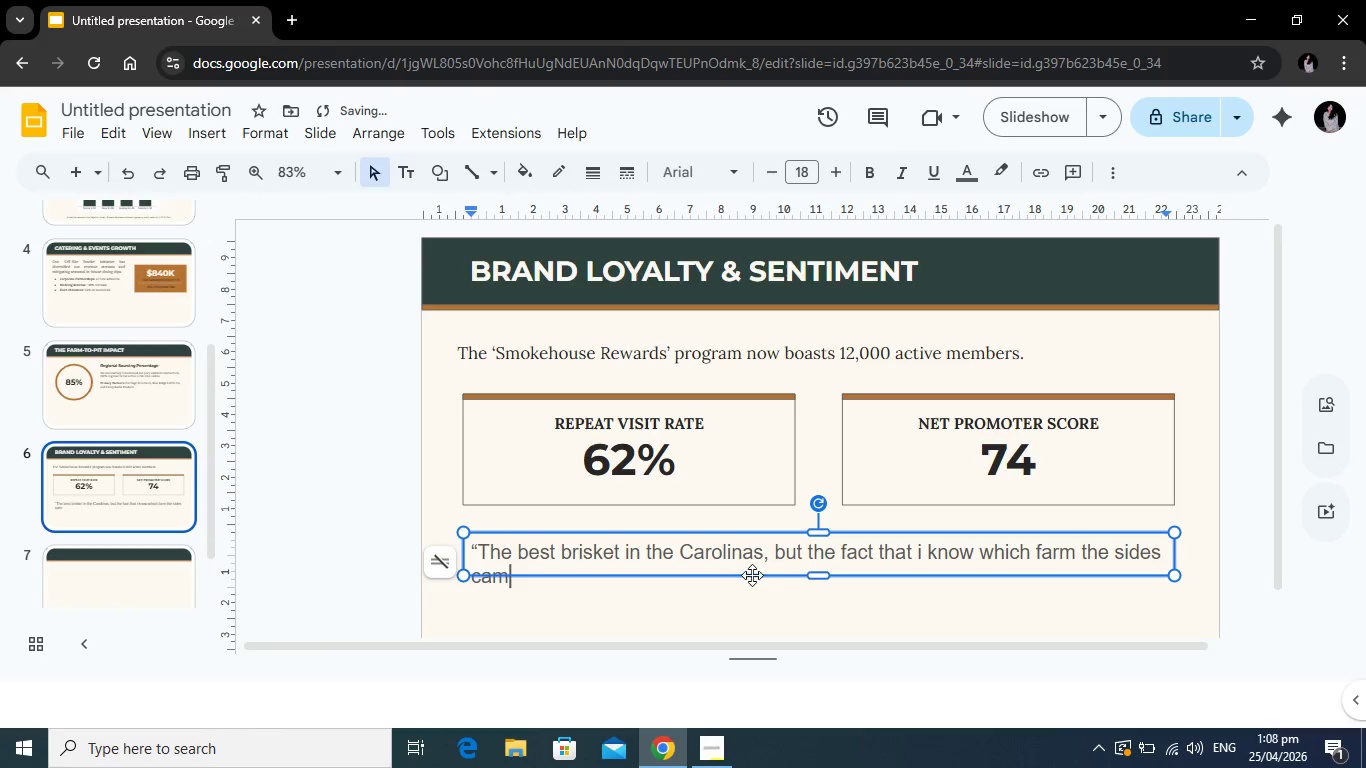 
type(e from)
 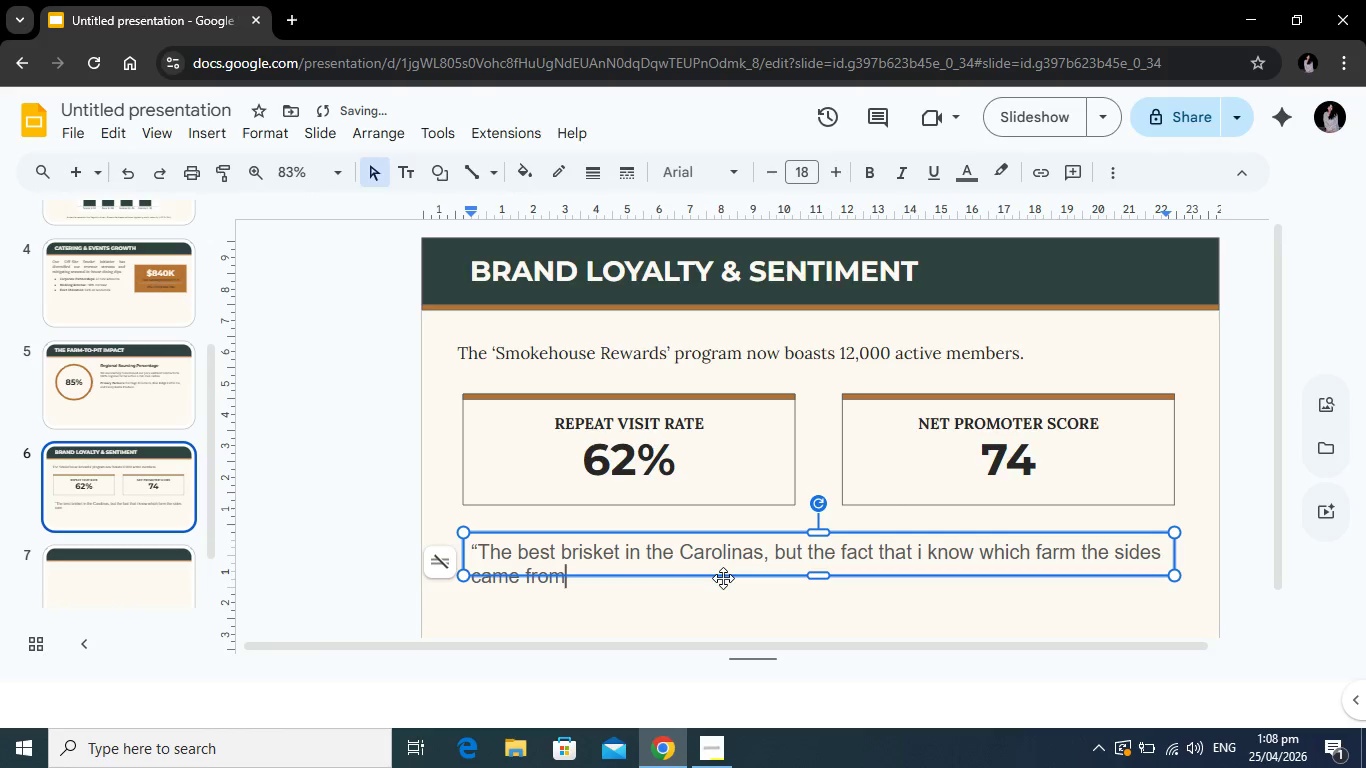 
type( makes the difference." --- Top 1% Ge)
key(Backspace)
type(uest Review)
 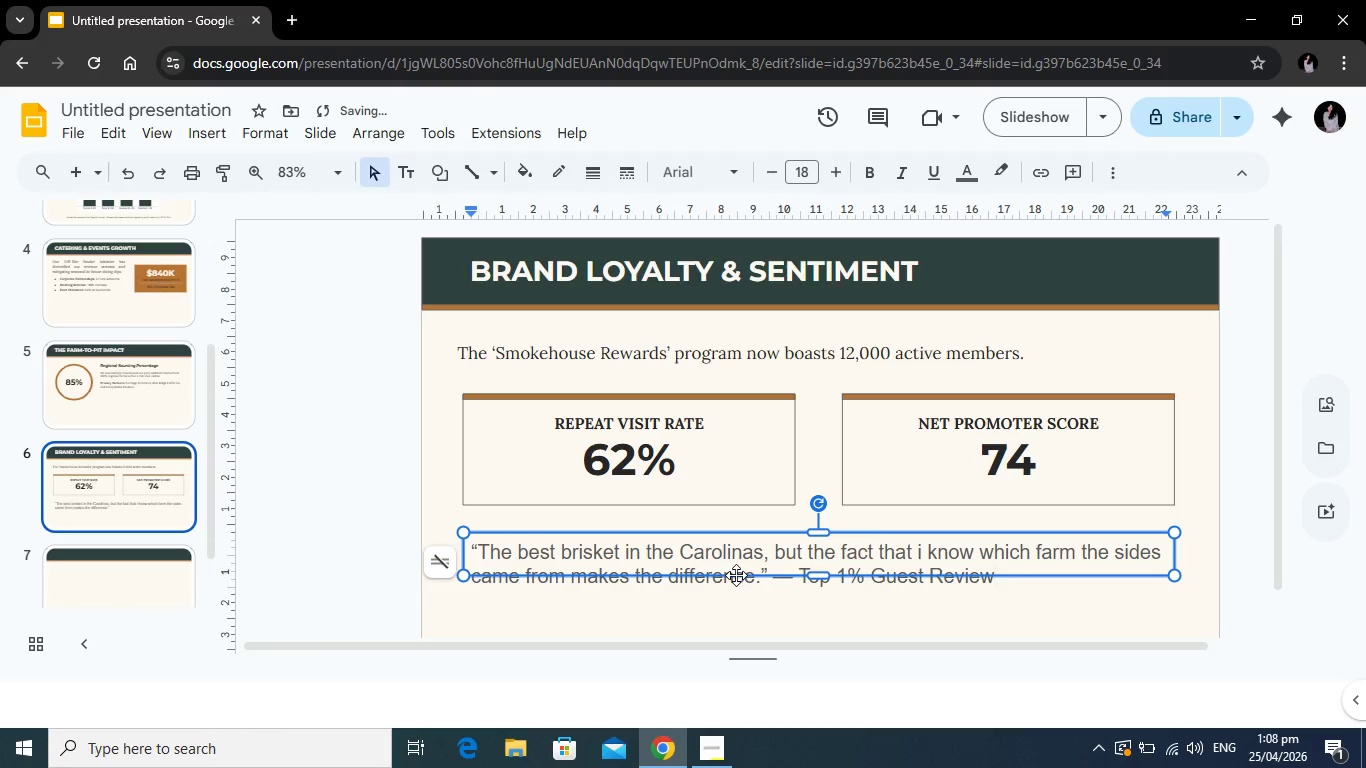 
left_click([997, 574])
 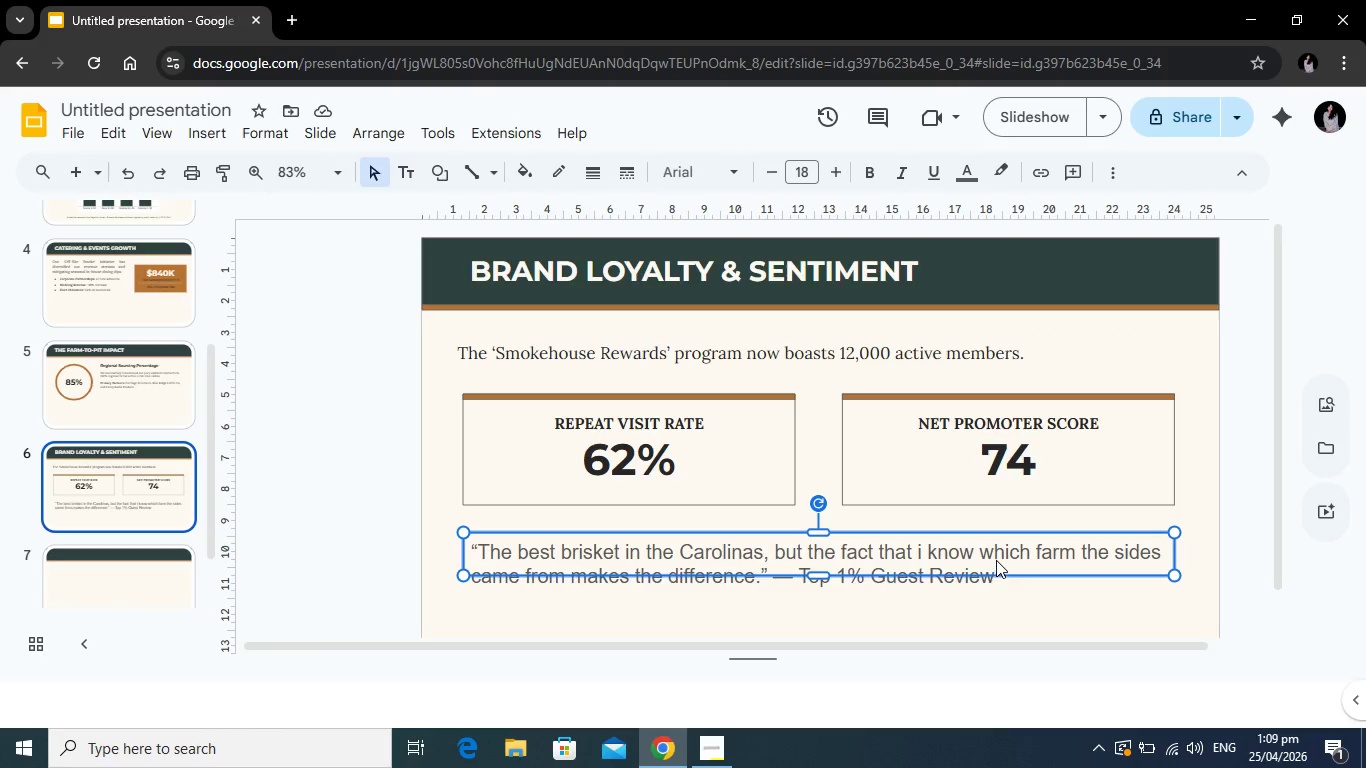 
left_click([996, 559])
 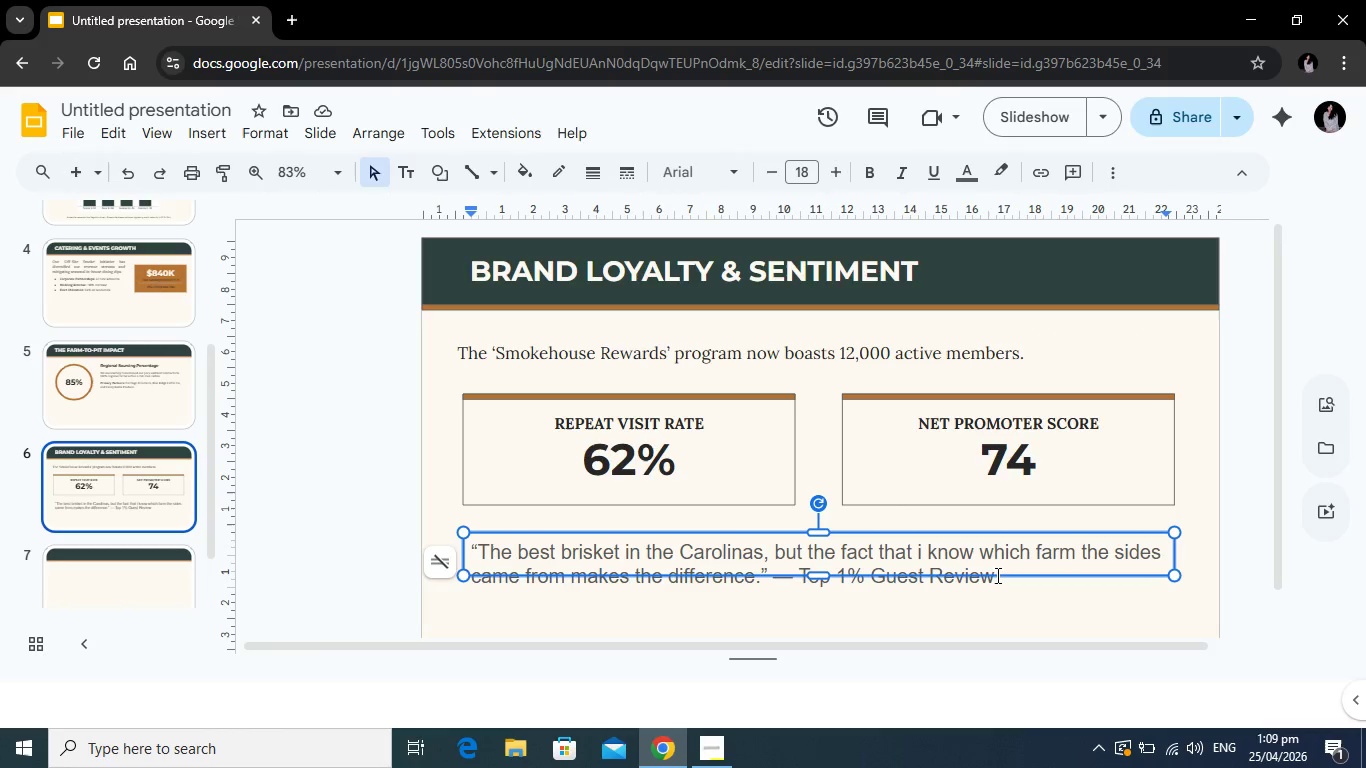 
left_click_drag(start_coordinate=[996, 575], to_coordinate=[466, 546])
 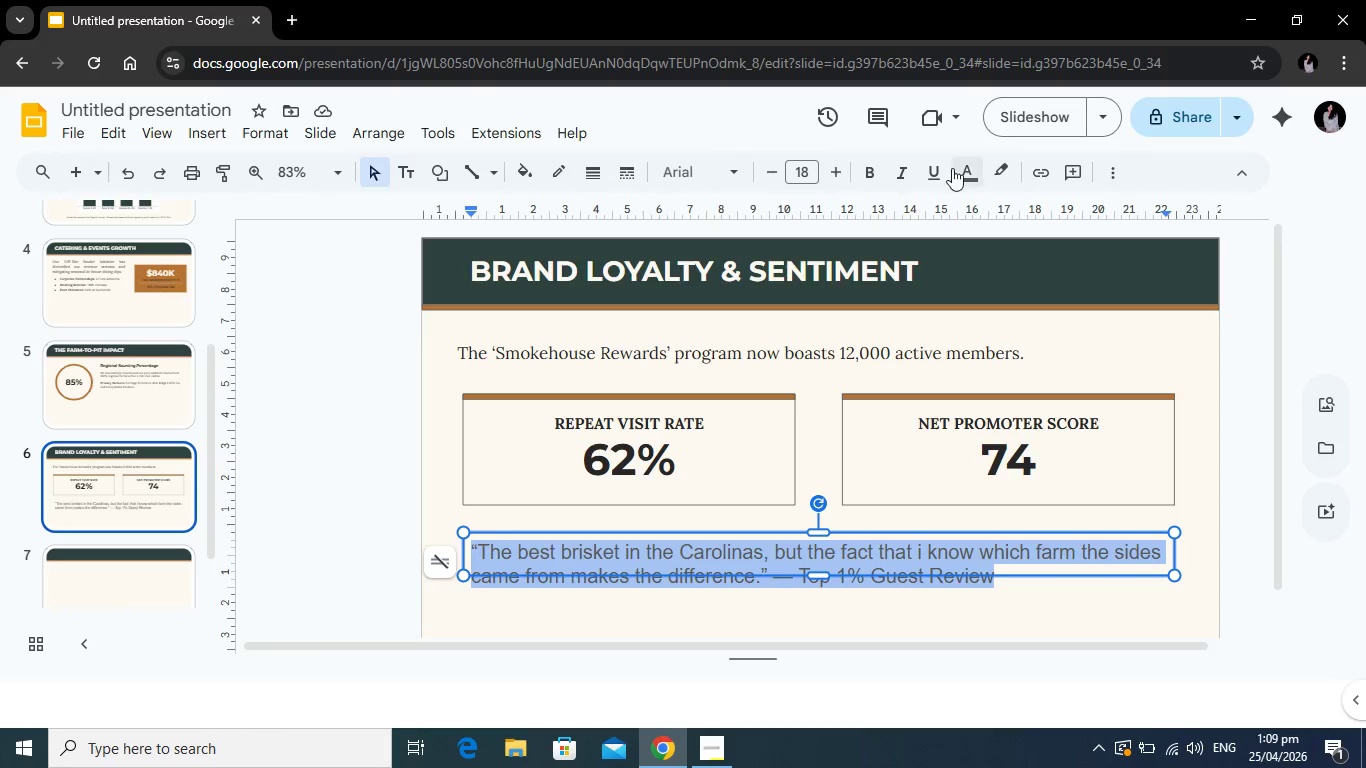 
left_click([902, 168])
 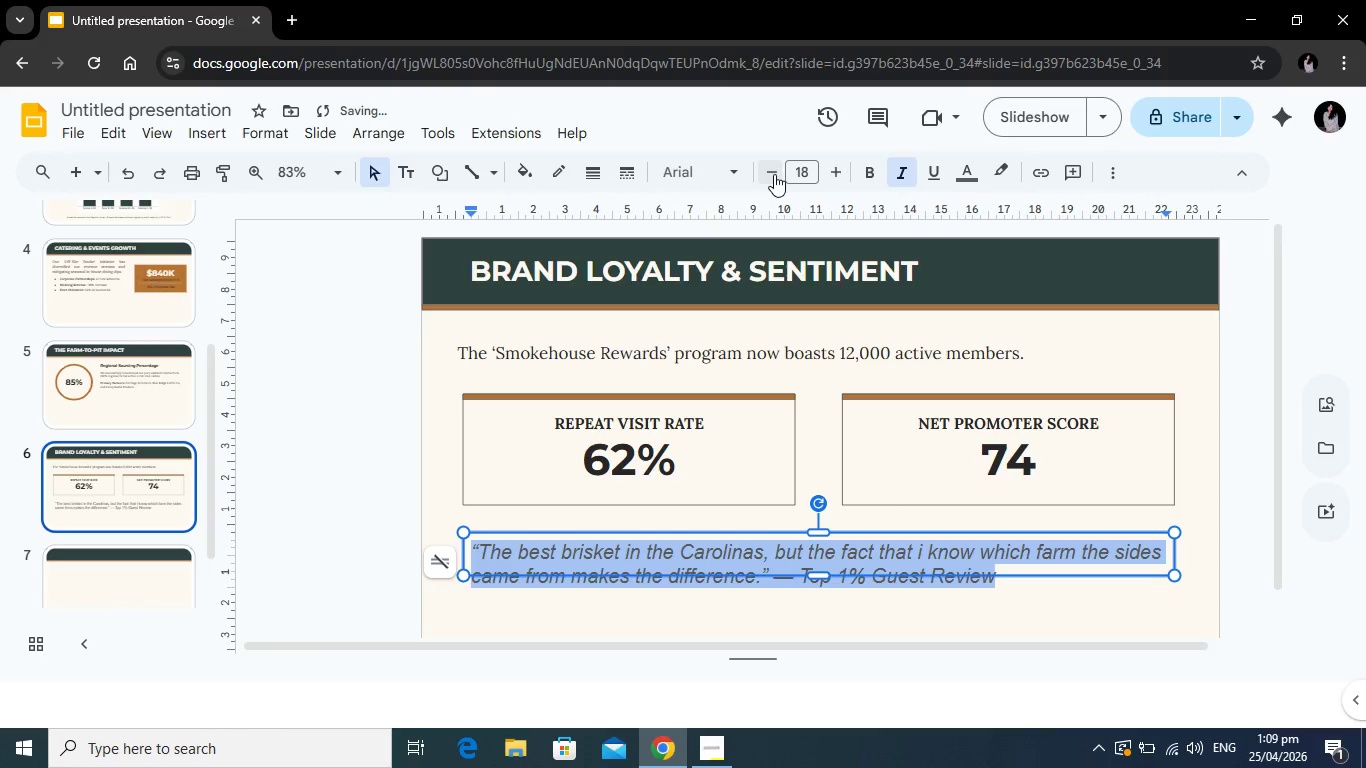 
double_click([772, 174])
 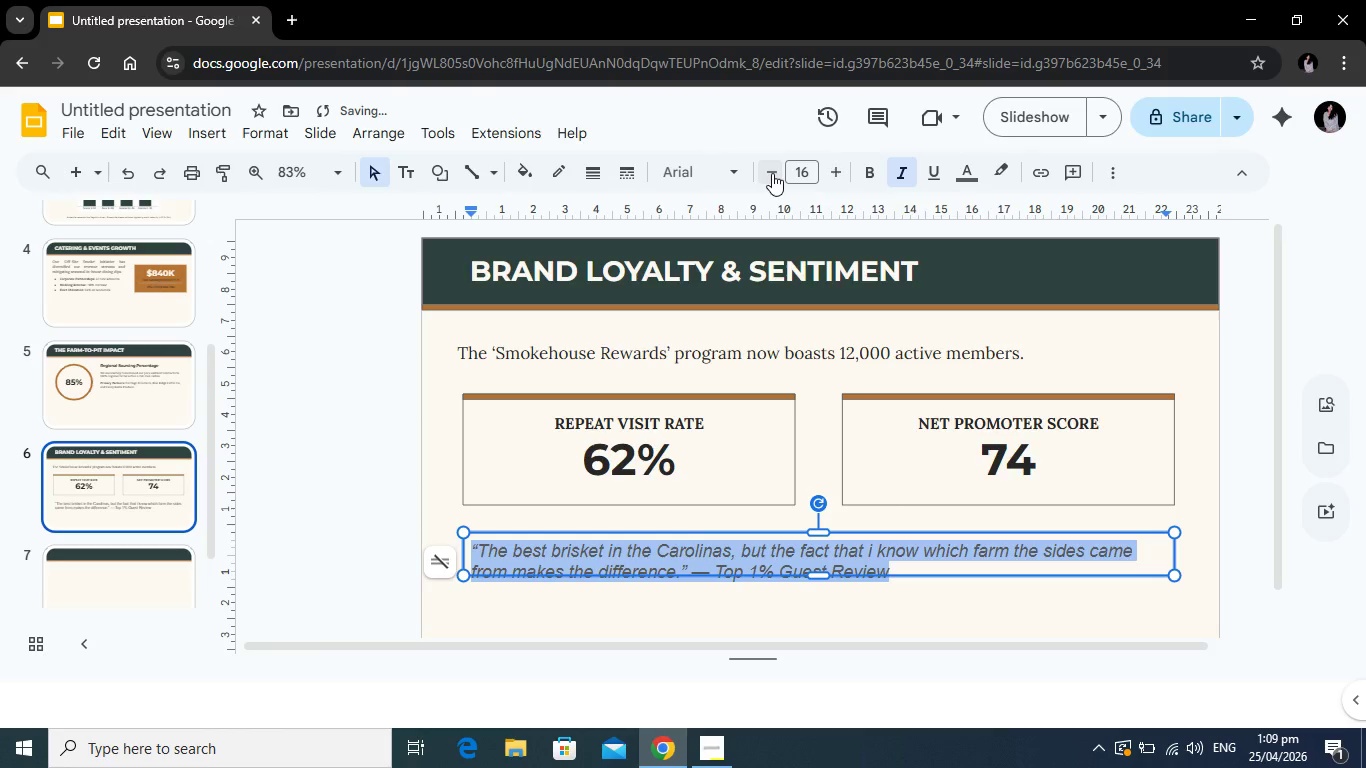 
left_click([772, 173])
 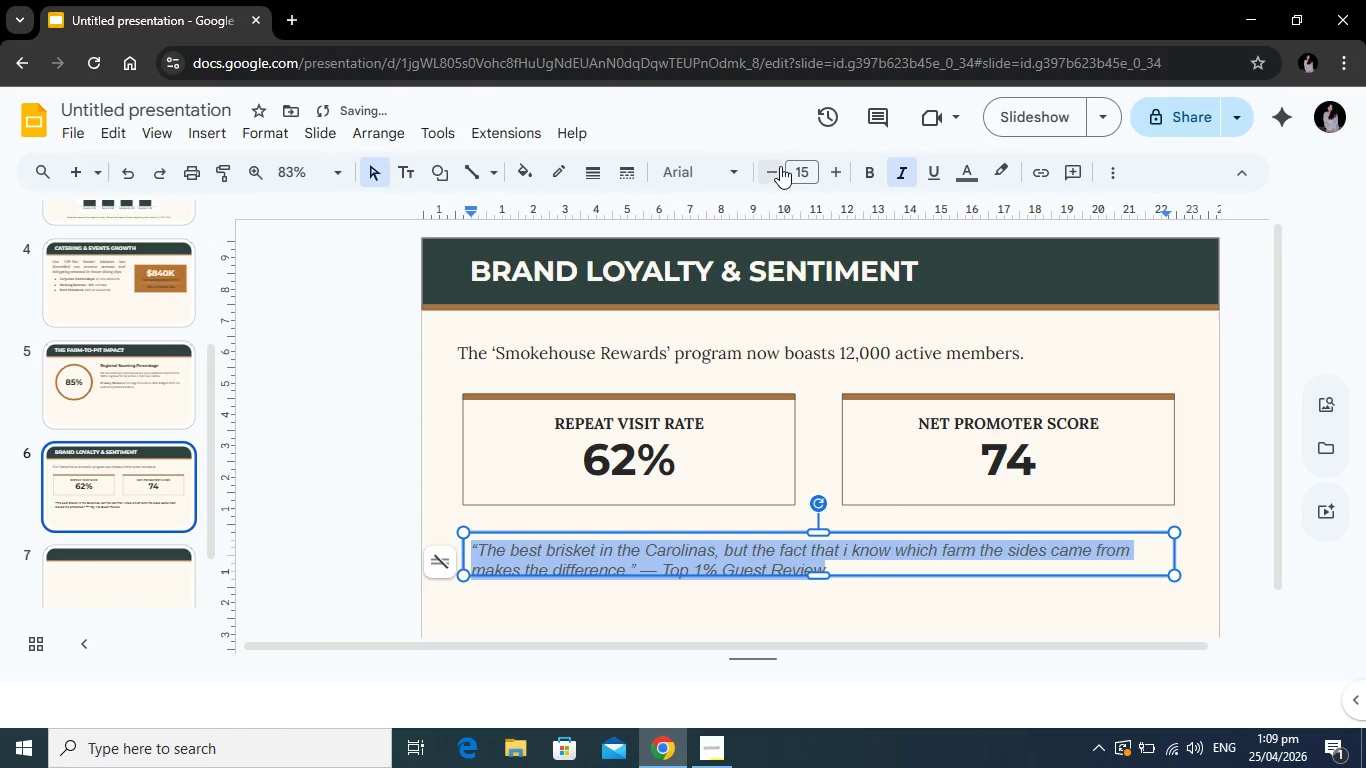 
left_click([783, 165])
 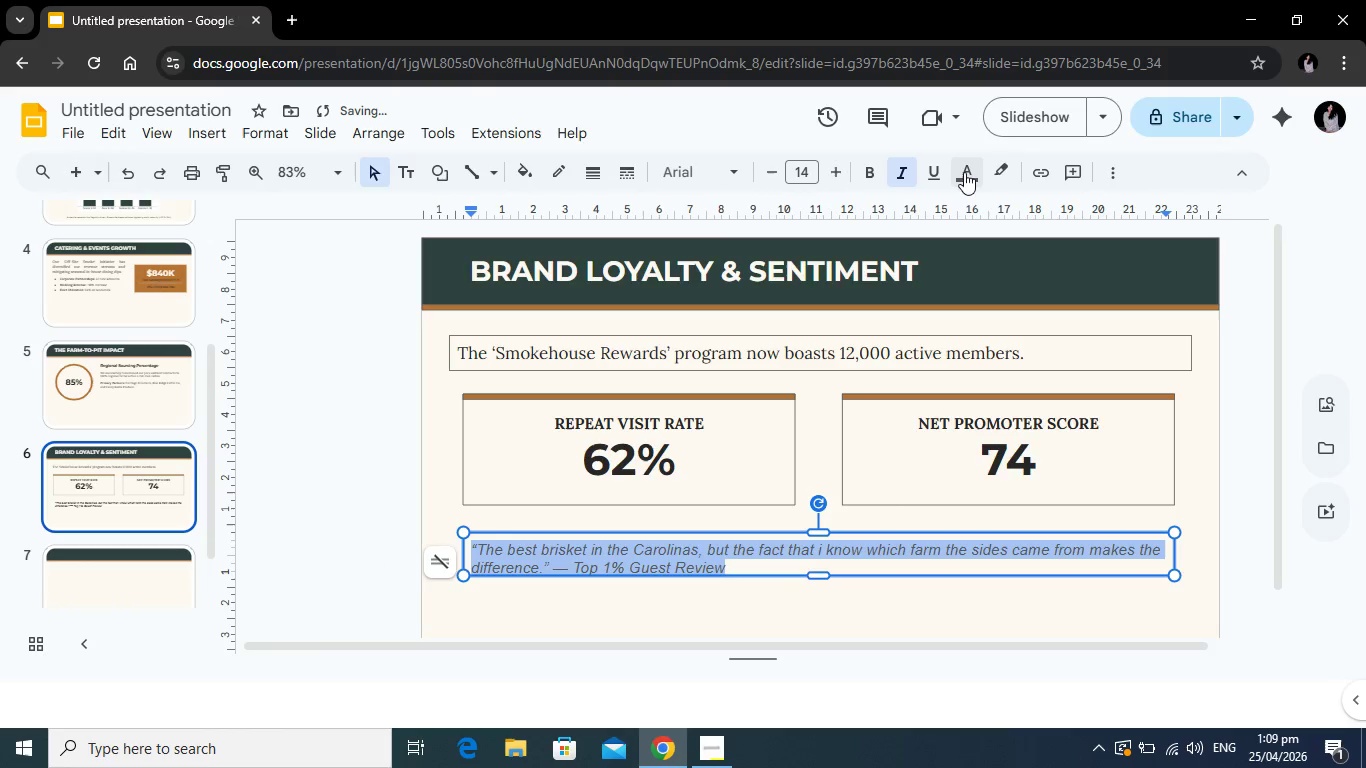 
left_click([717, 170])
 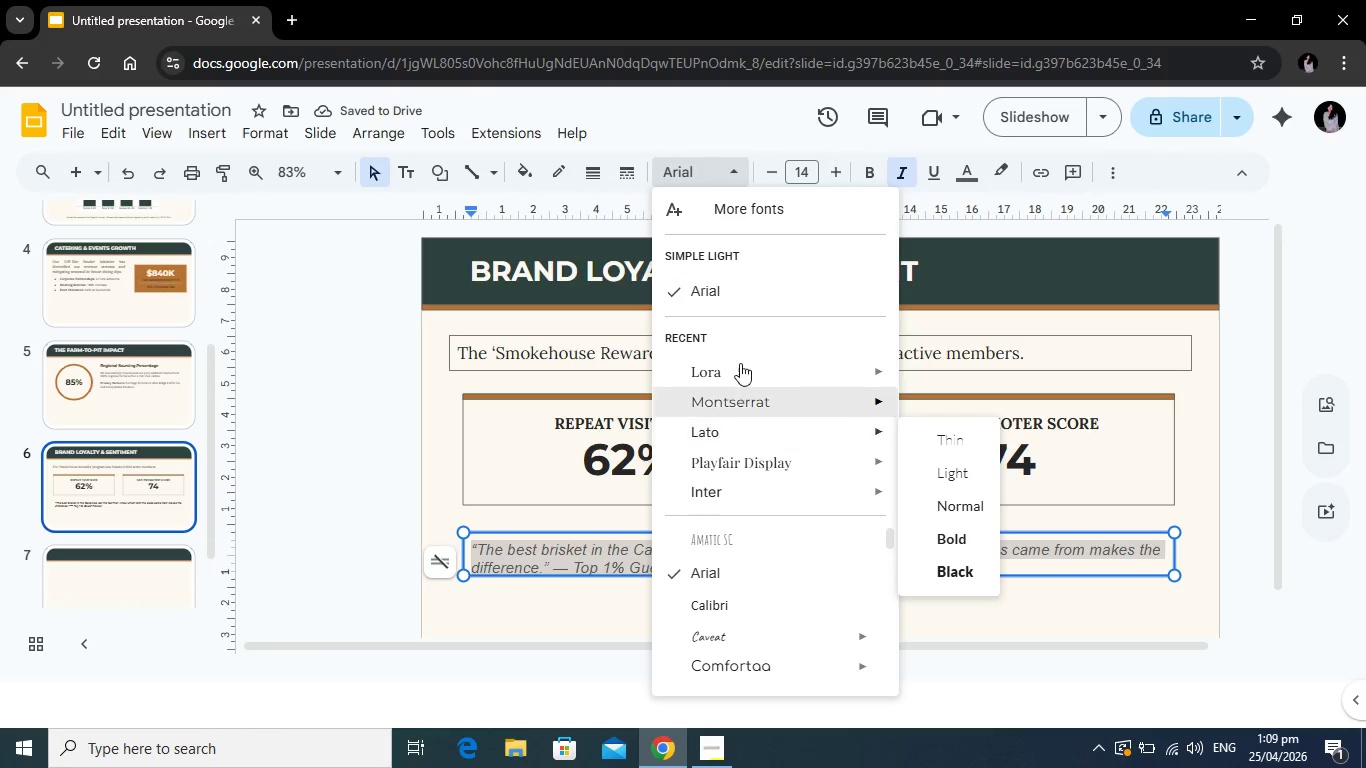 
left_click([740, 361])
 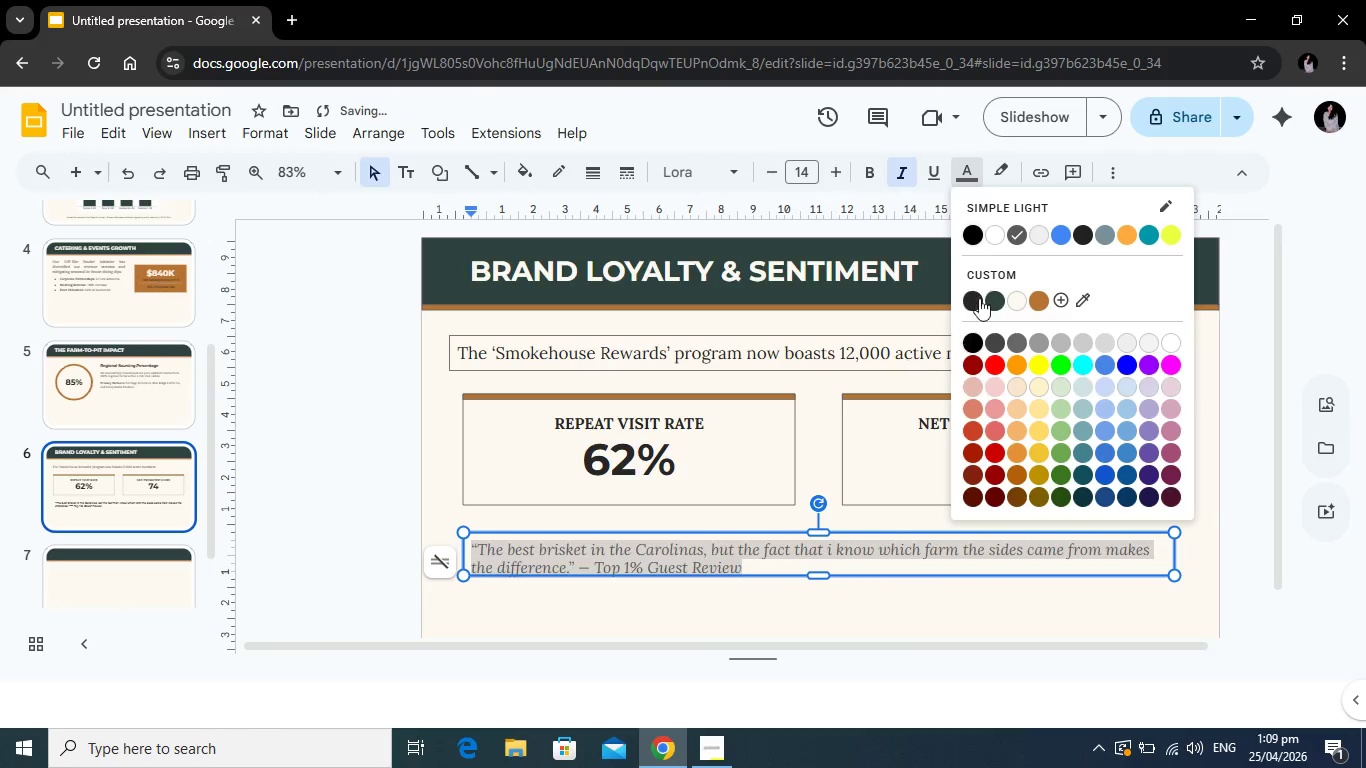 
left_click([974, 295])
 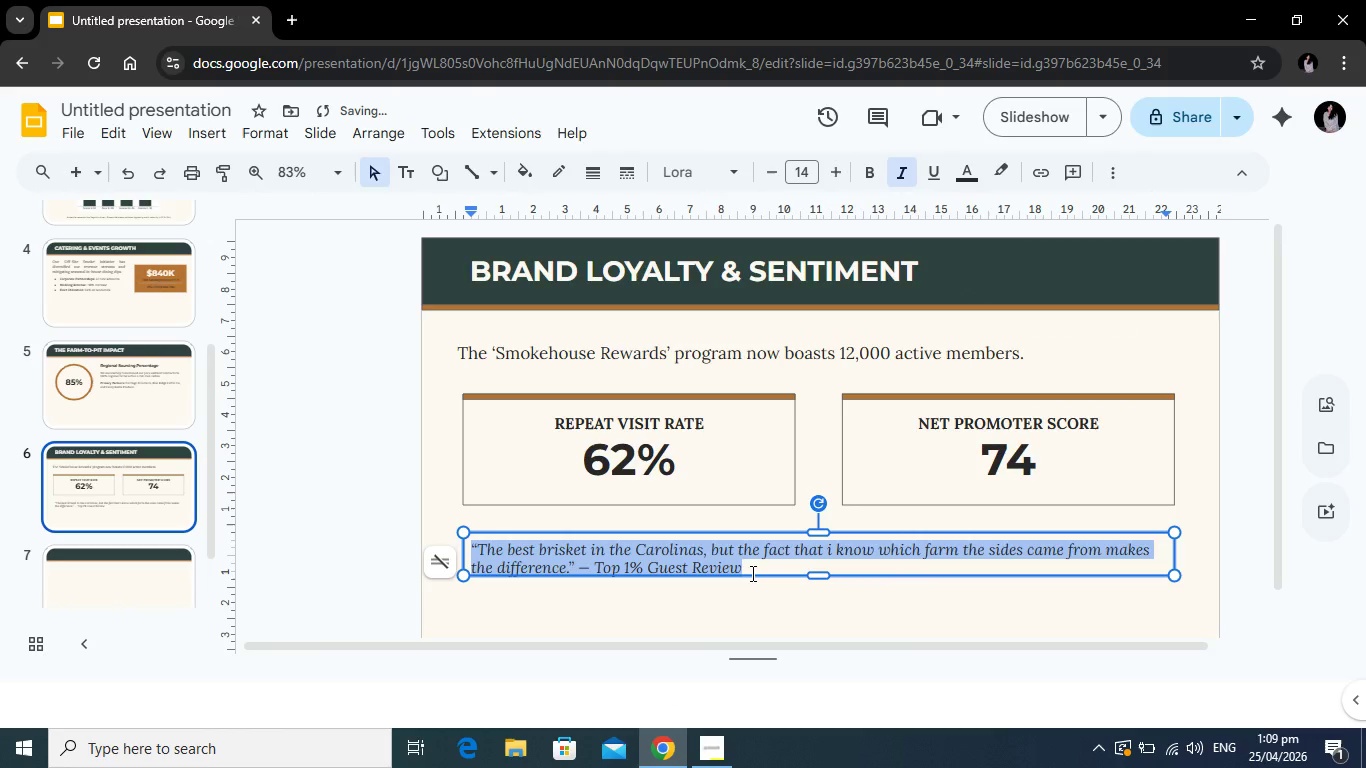 
left_click([751, 573])
 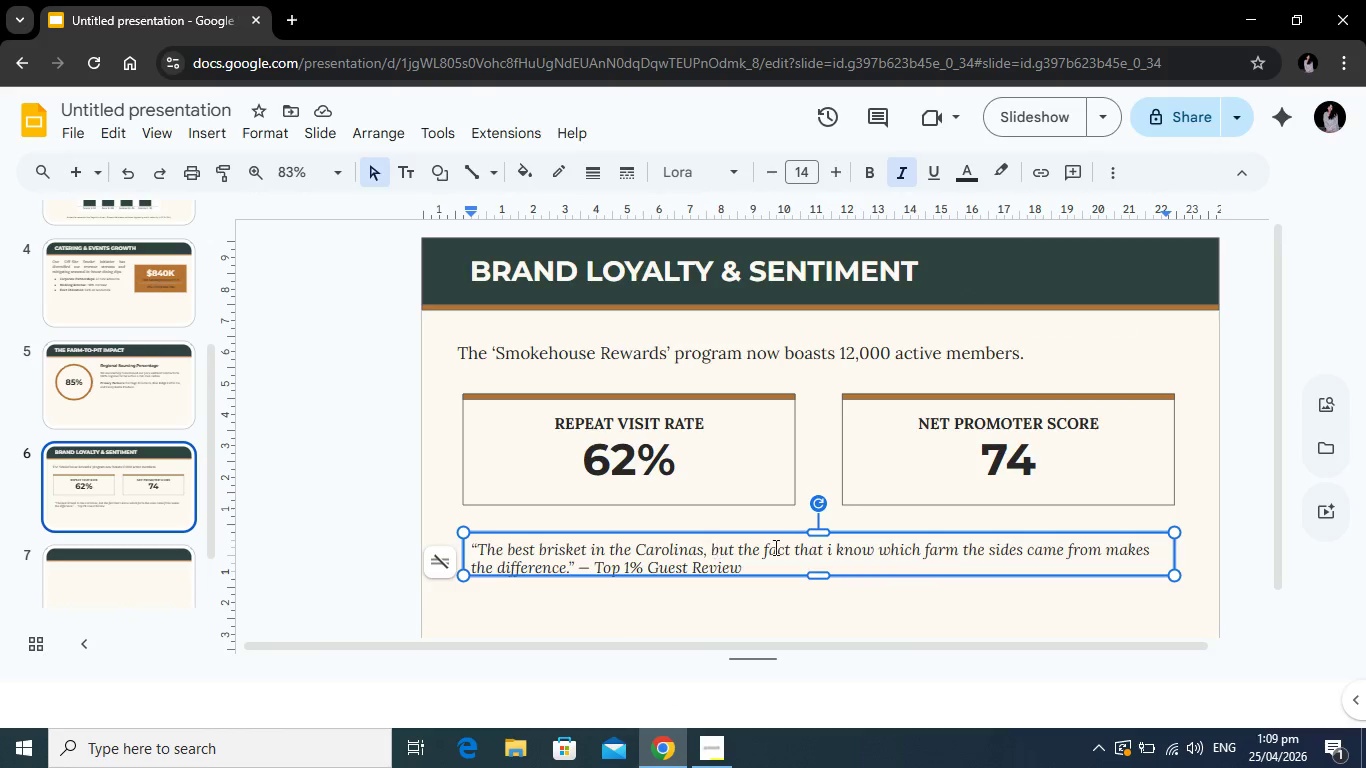 
left_click_drag(start_coordinate=[749, 570], to_coordinate=[596, 564])
 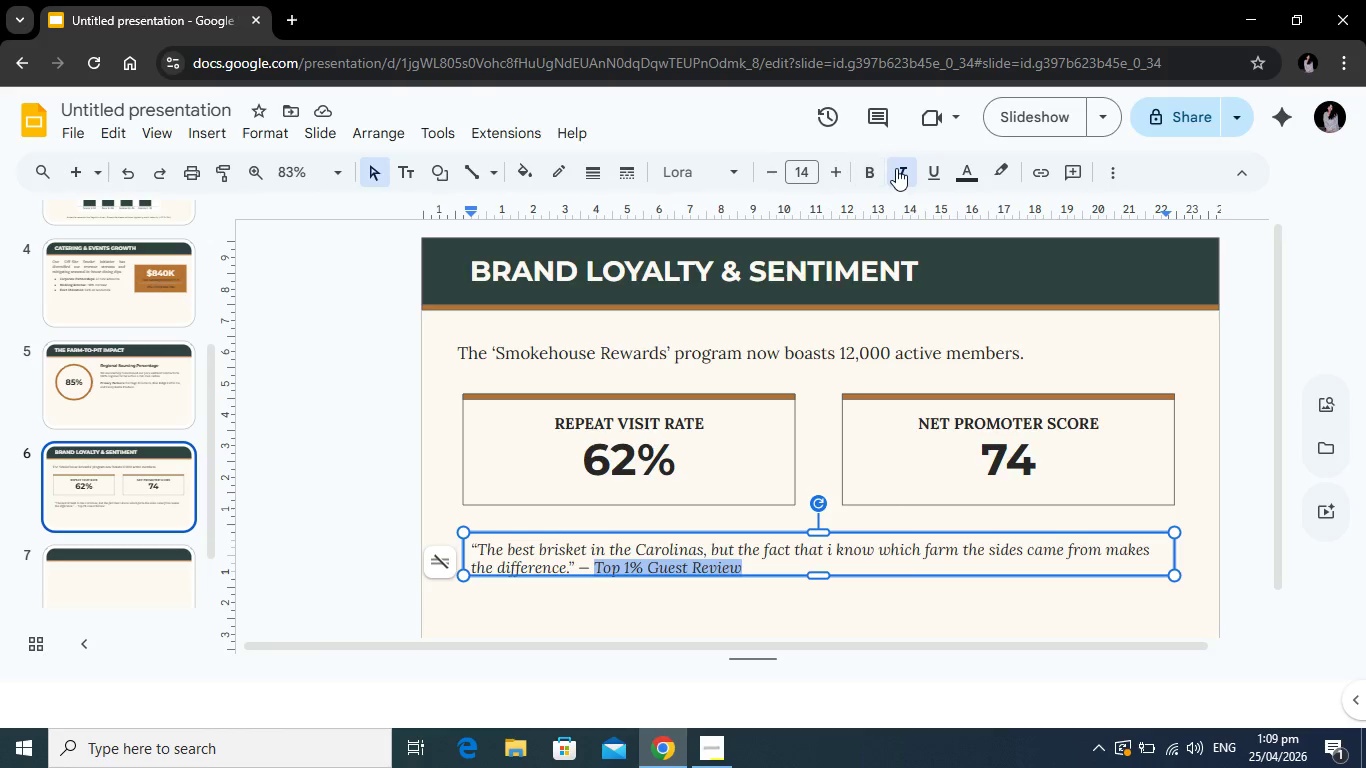 
left_click([896, 168])
 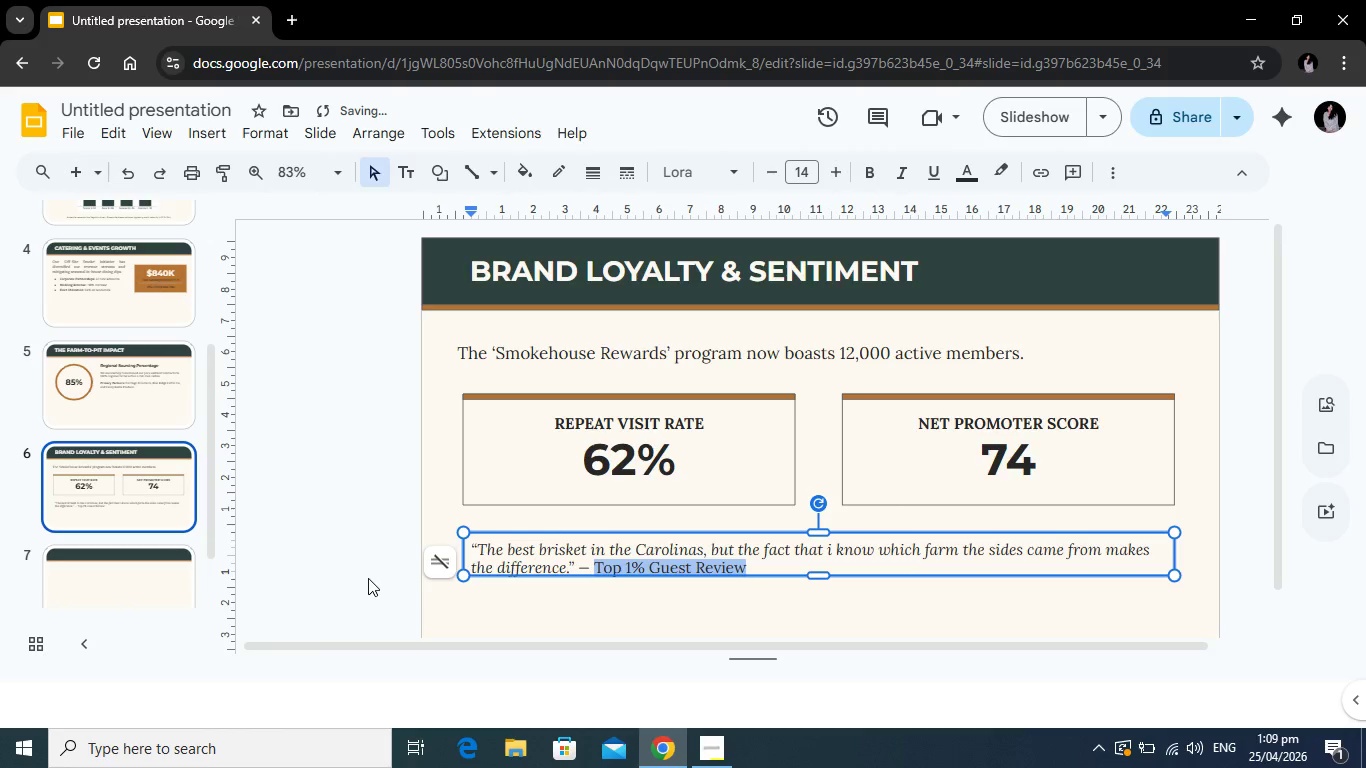 
left_click([368, 578])
 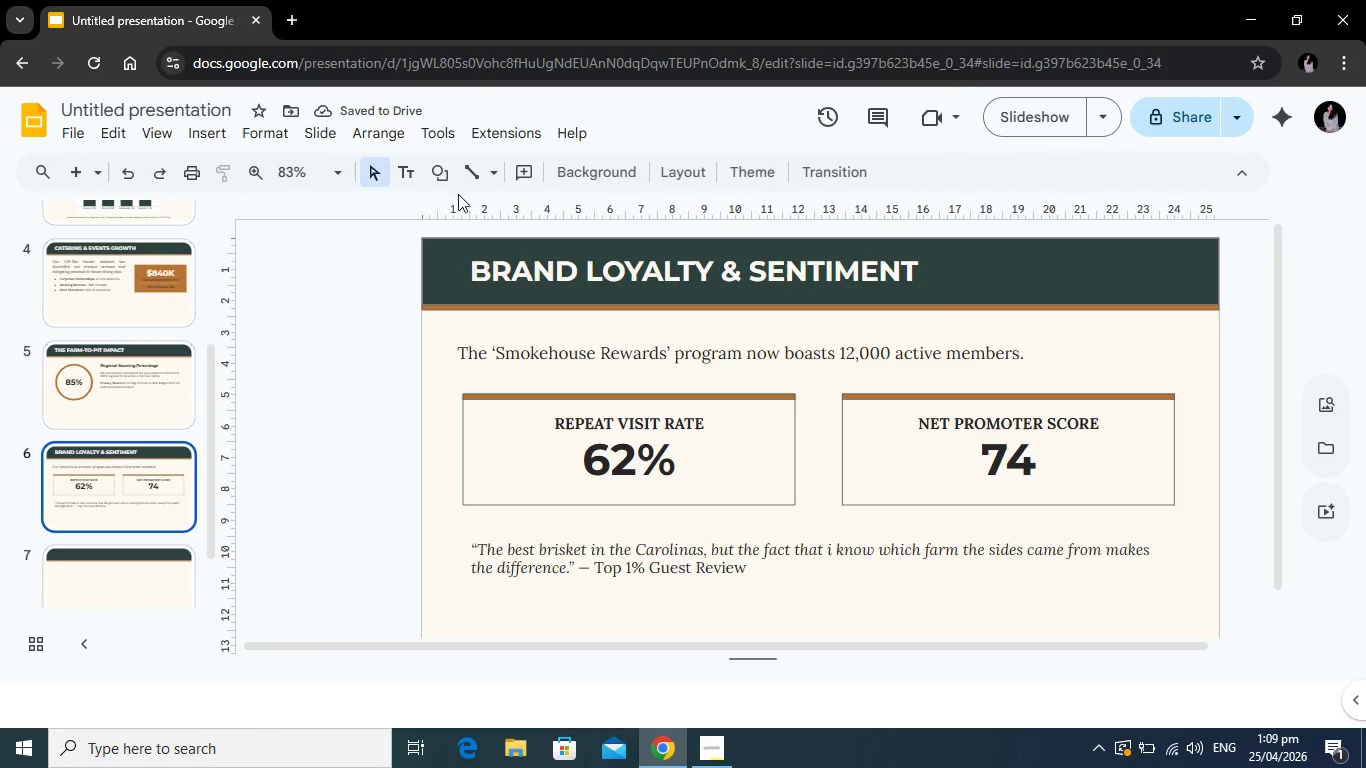 
left_click([434, 166])
 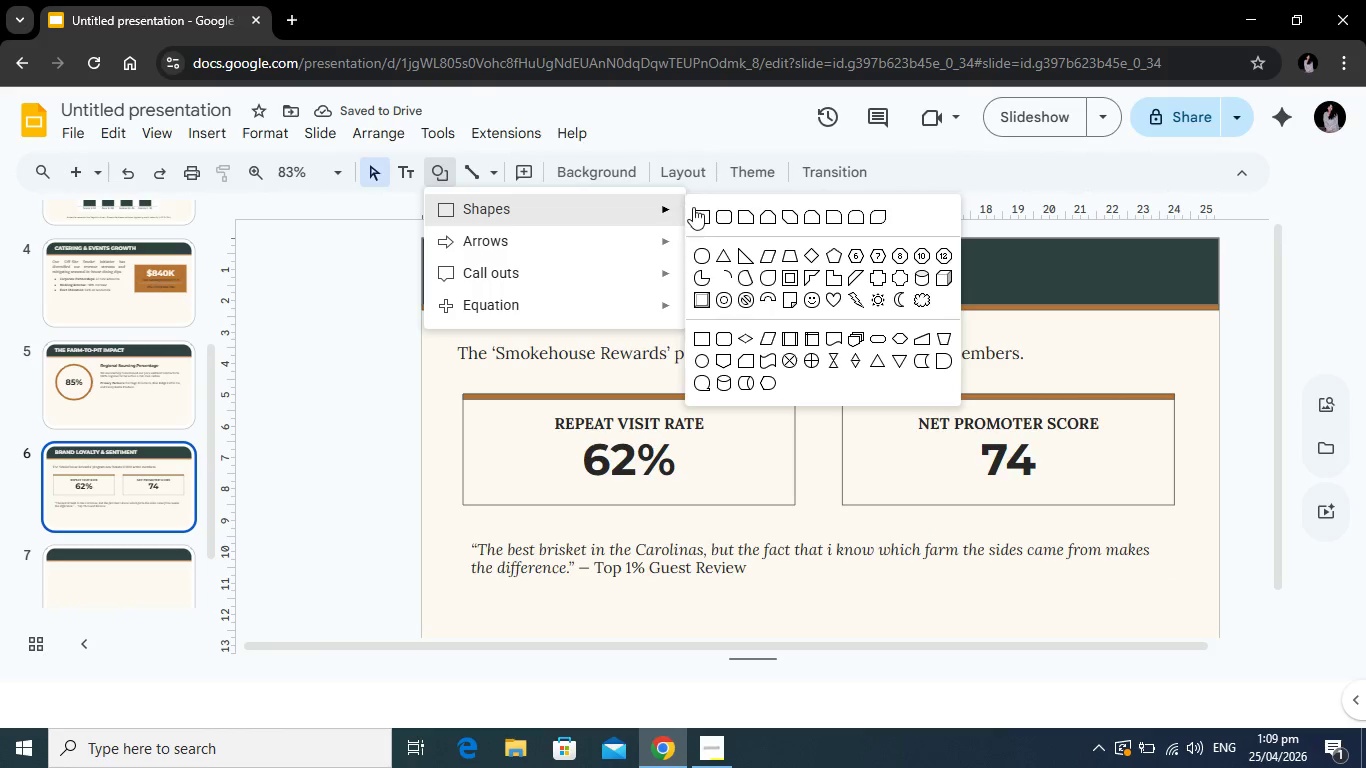 
left_click([696, 208])
 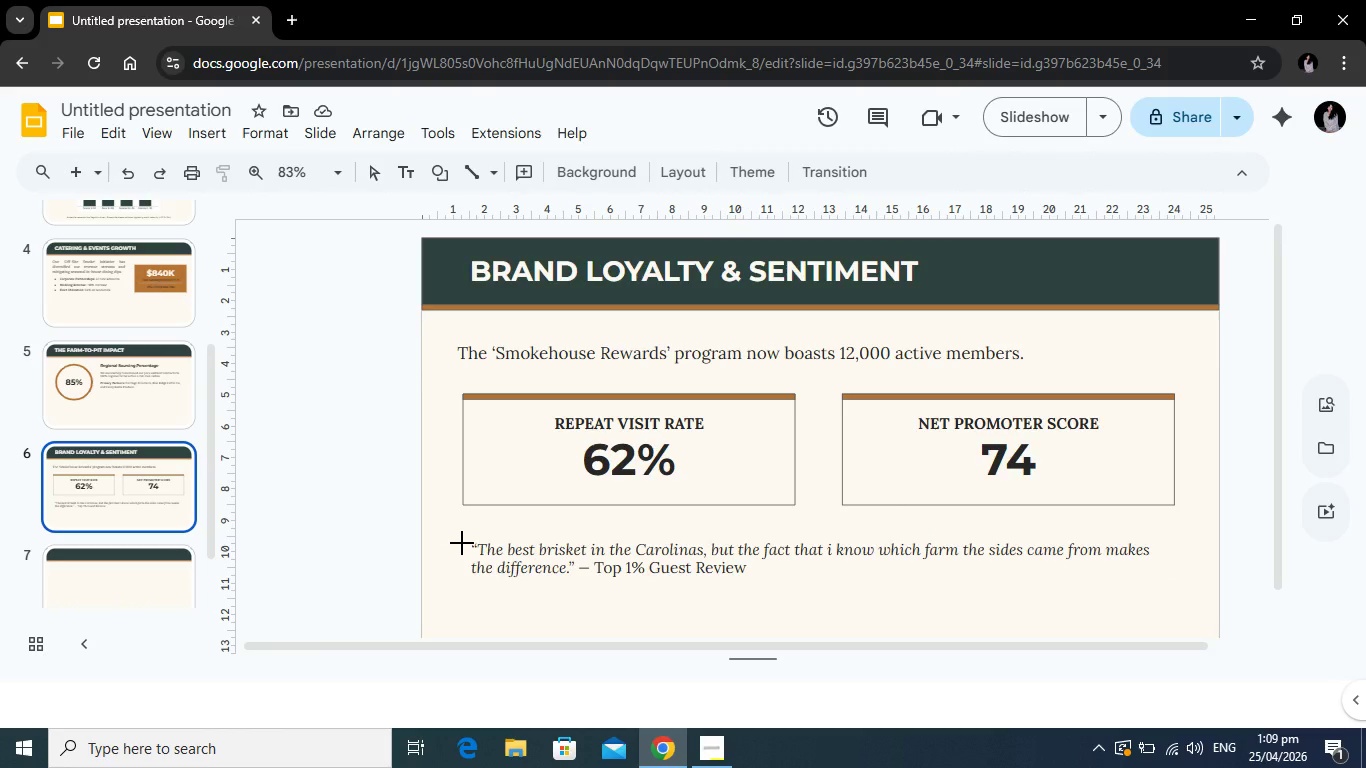 
left_click_drag(start_coordinate=[462, 543], to_coordinate=[468, 591])
 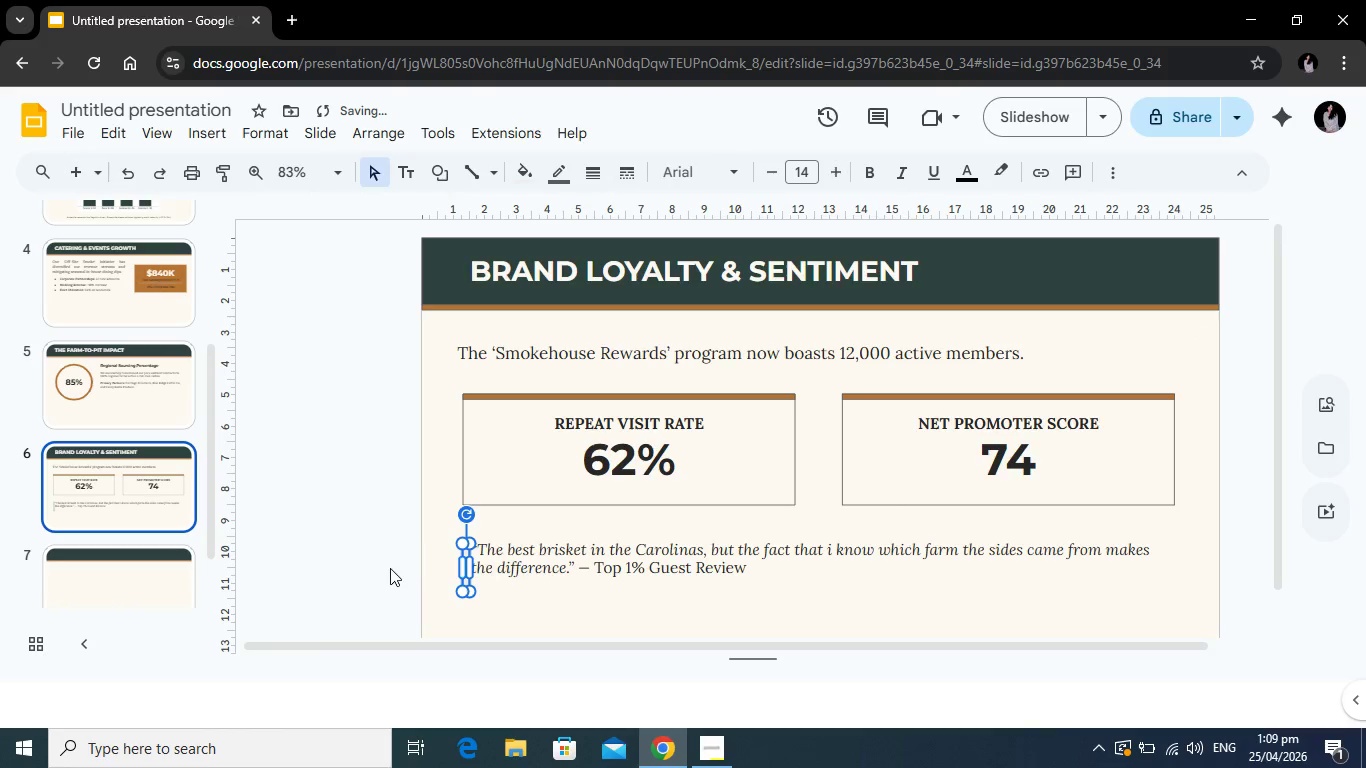 
left_click([390, 568])
 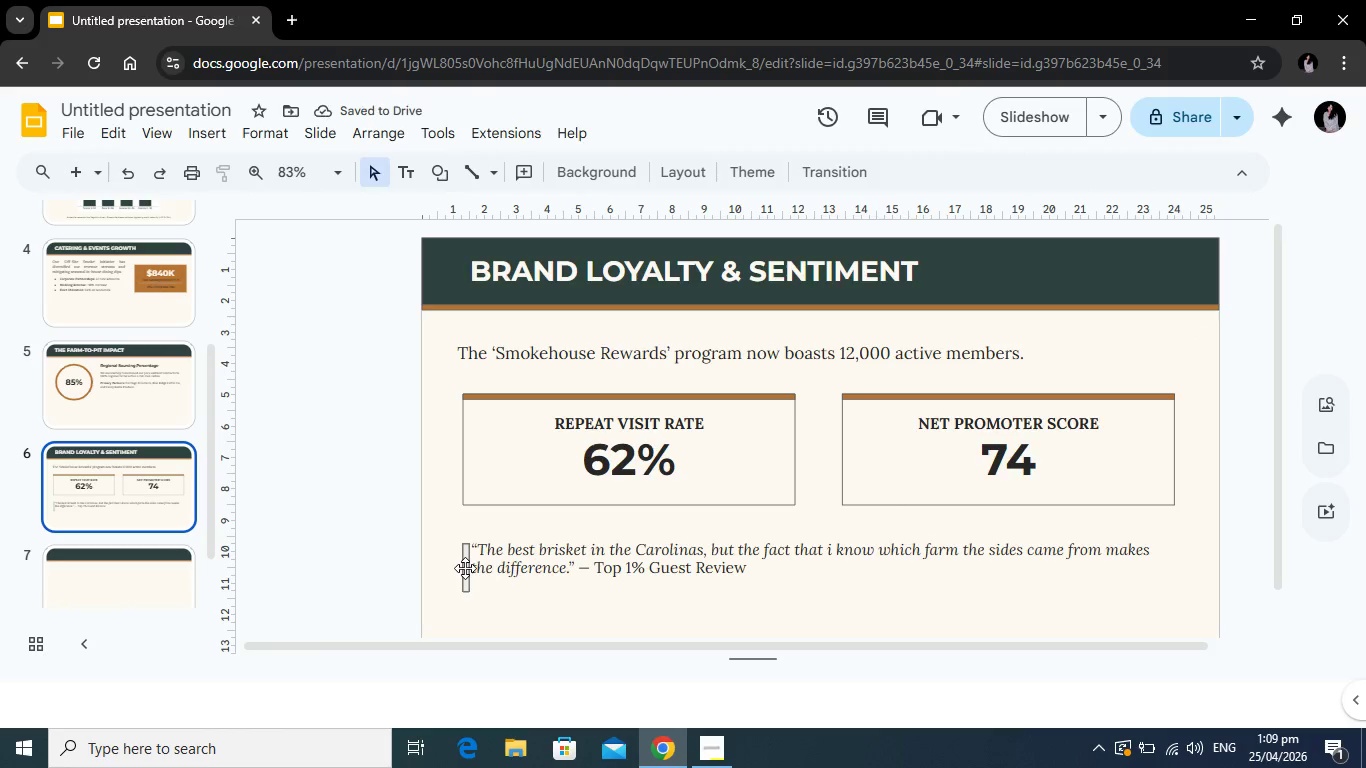 
left_click_drag(start_coordinate=[465, 568], to_coordinate=[466, 559])
 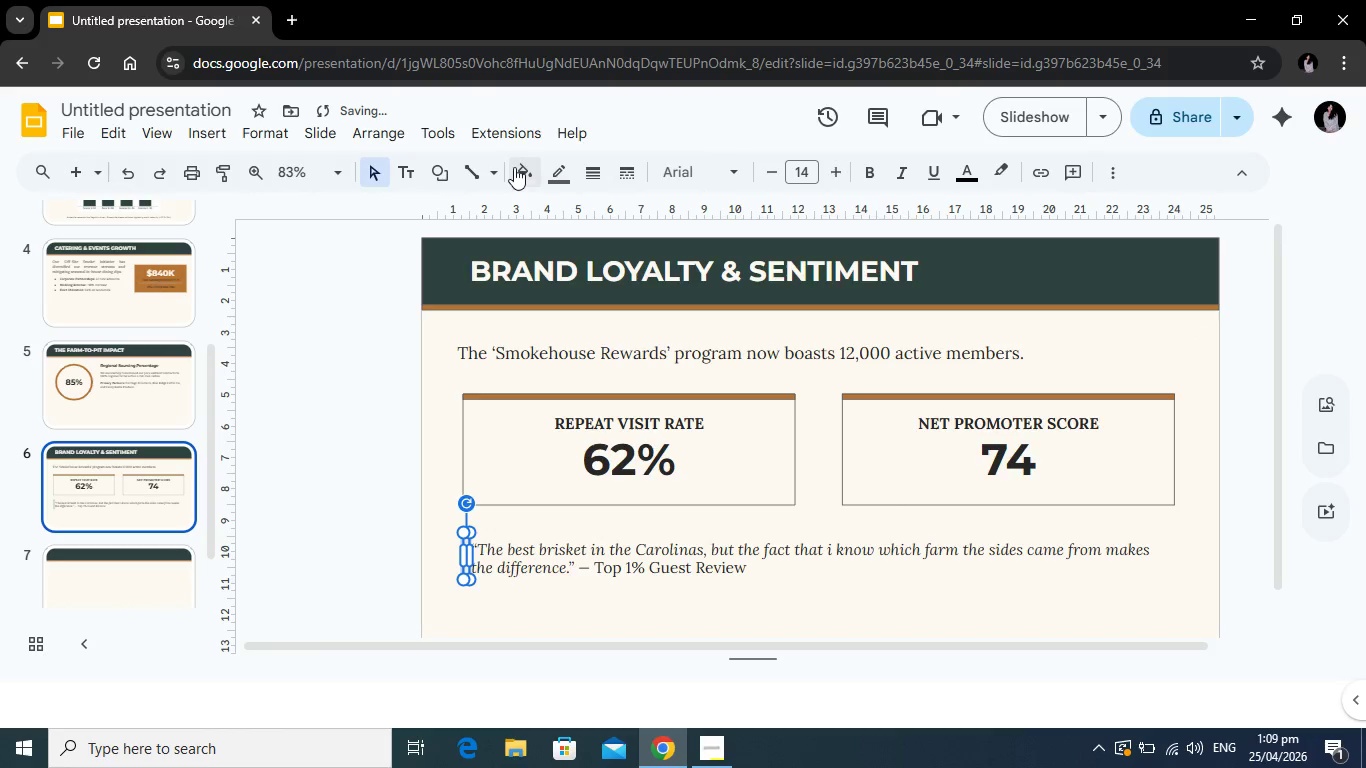 
left_click([517, 167])
 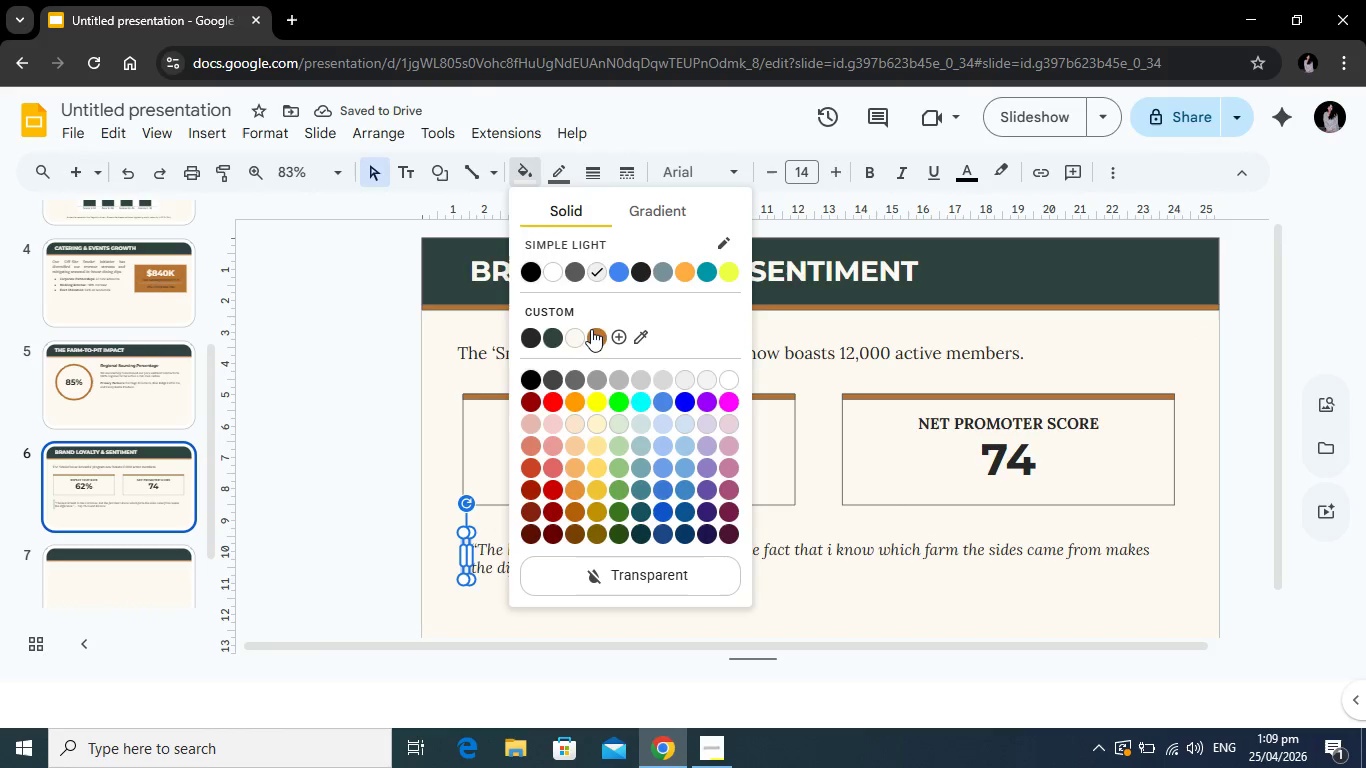 
left_click([596, 332])
 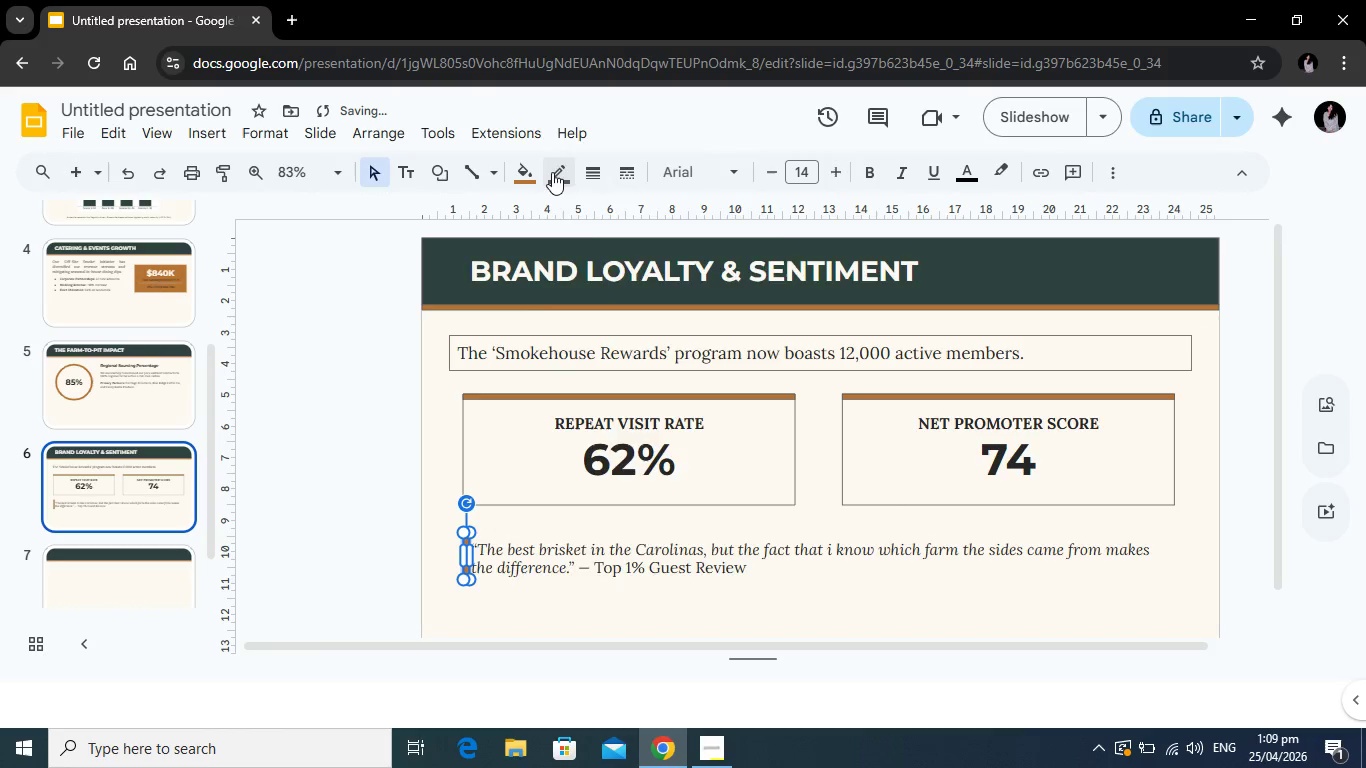 
left_click([552, 173])
 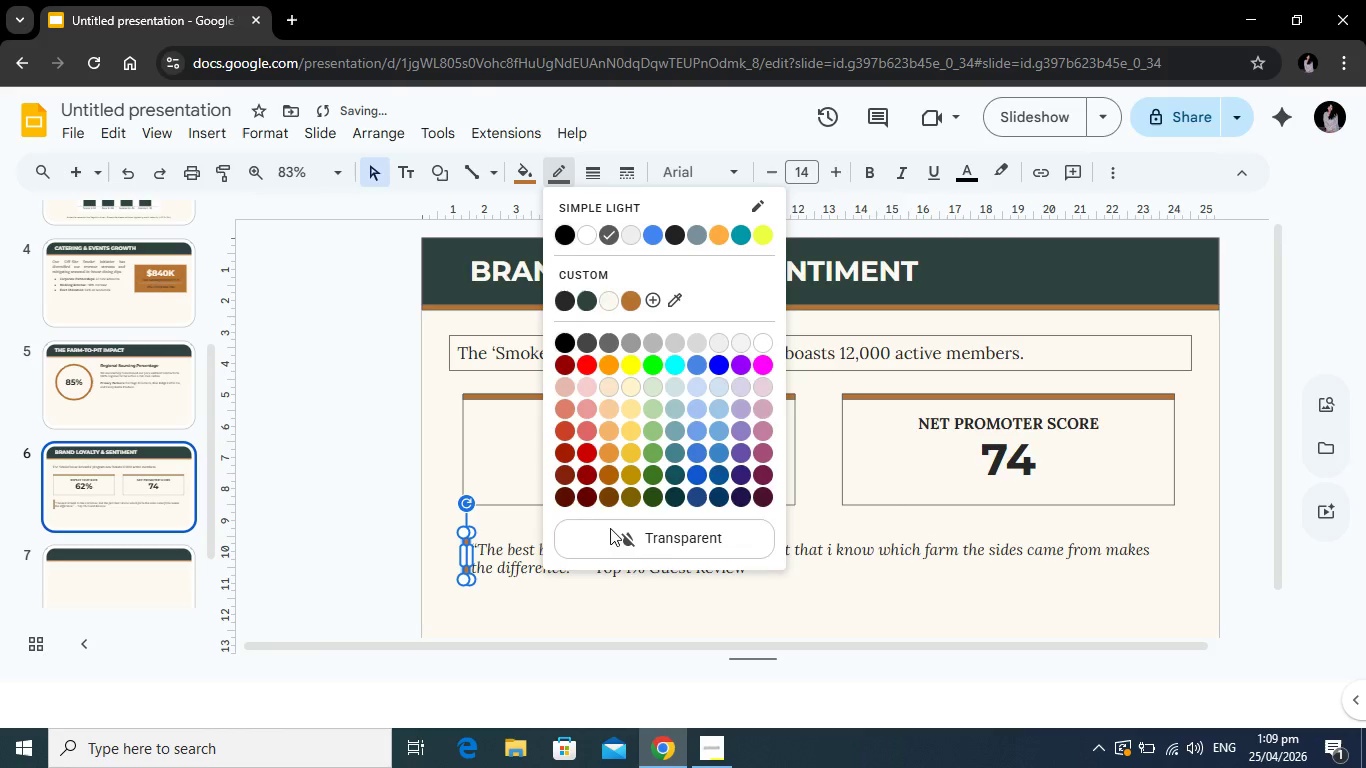 
left_click([610, 528])
 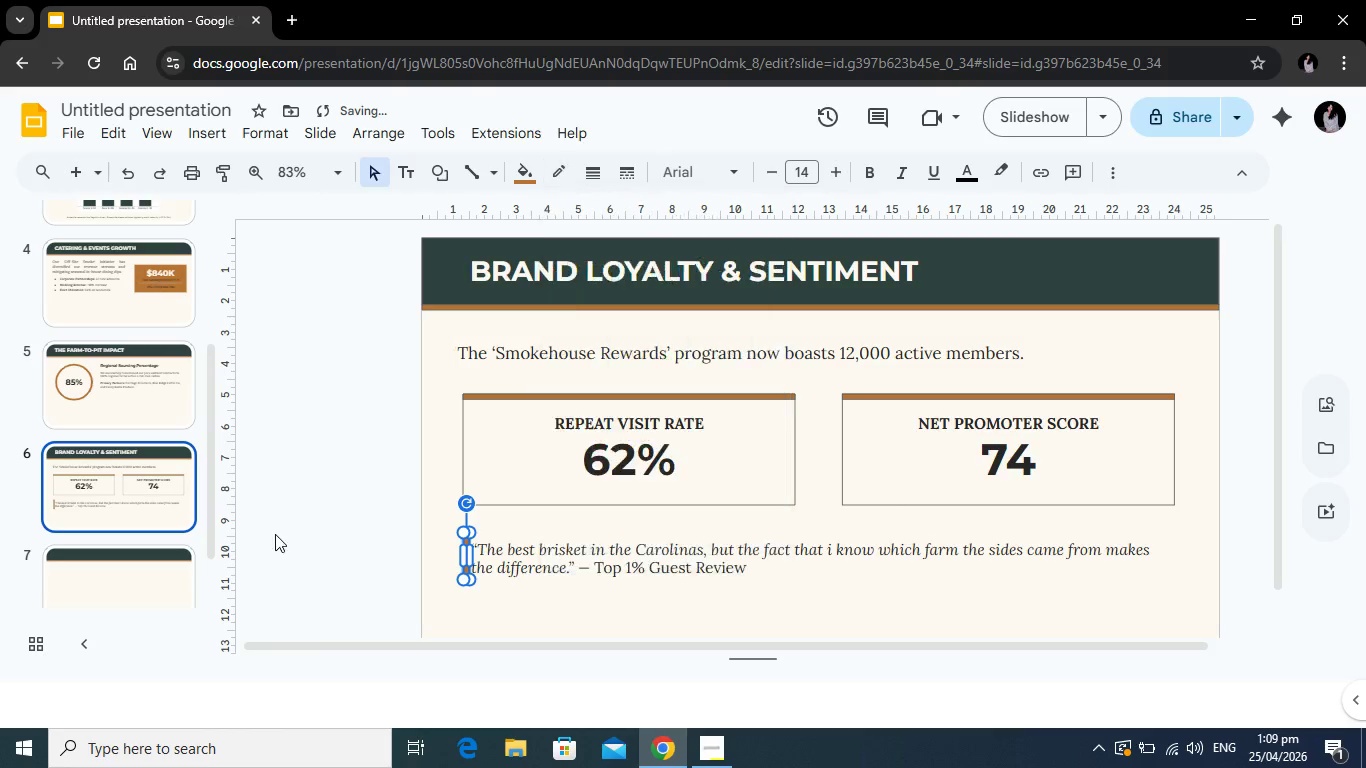 
left_click([275, 534])
 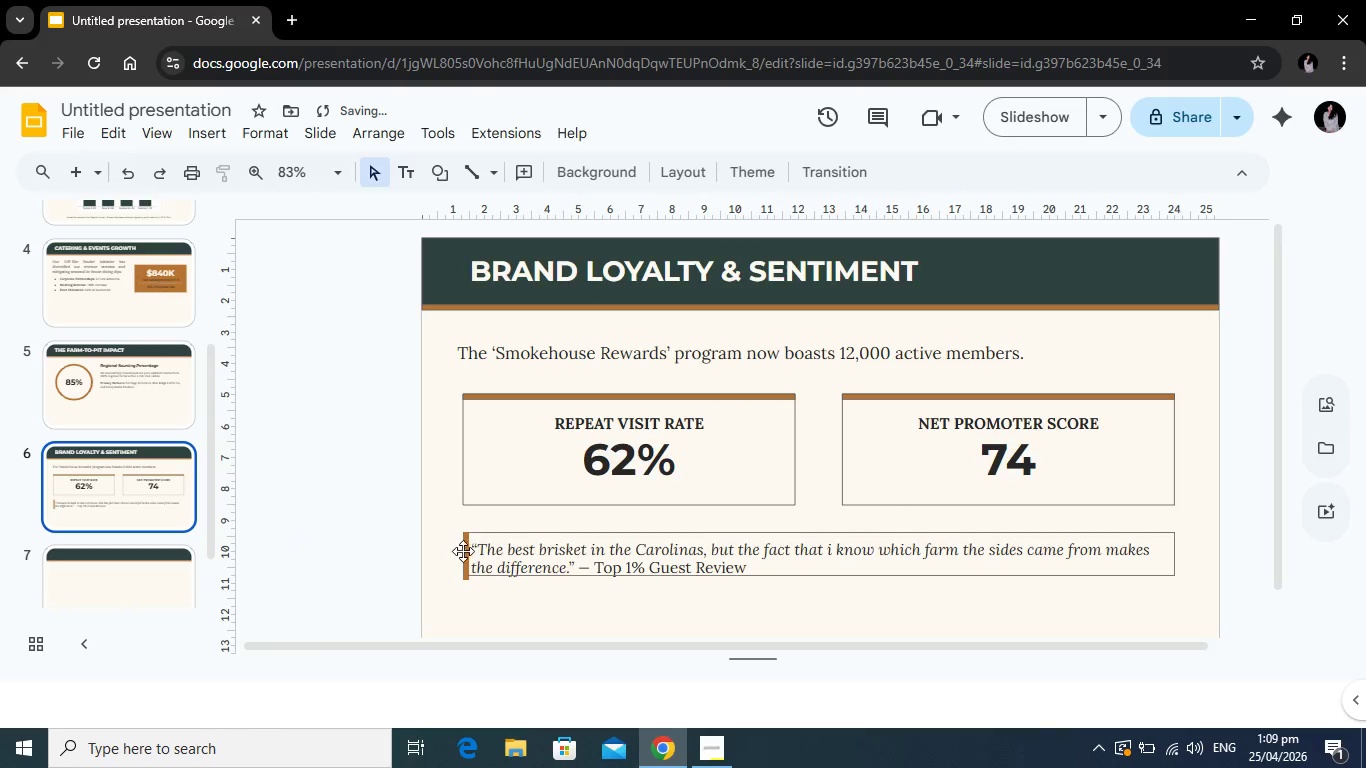 
left_click_drag(start_coordinate=[464, 554], to_coordinate=[459, 557])
 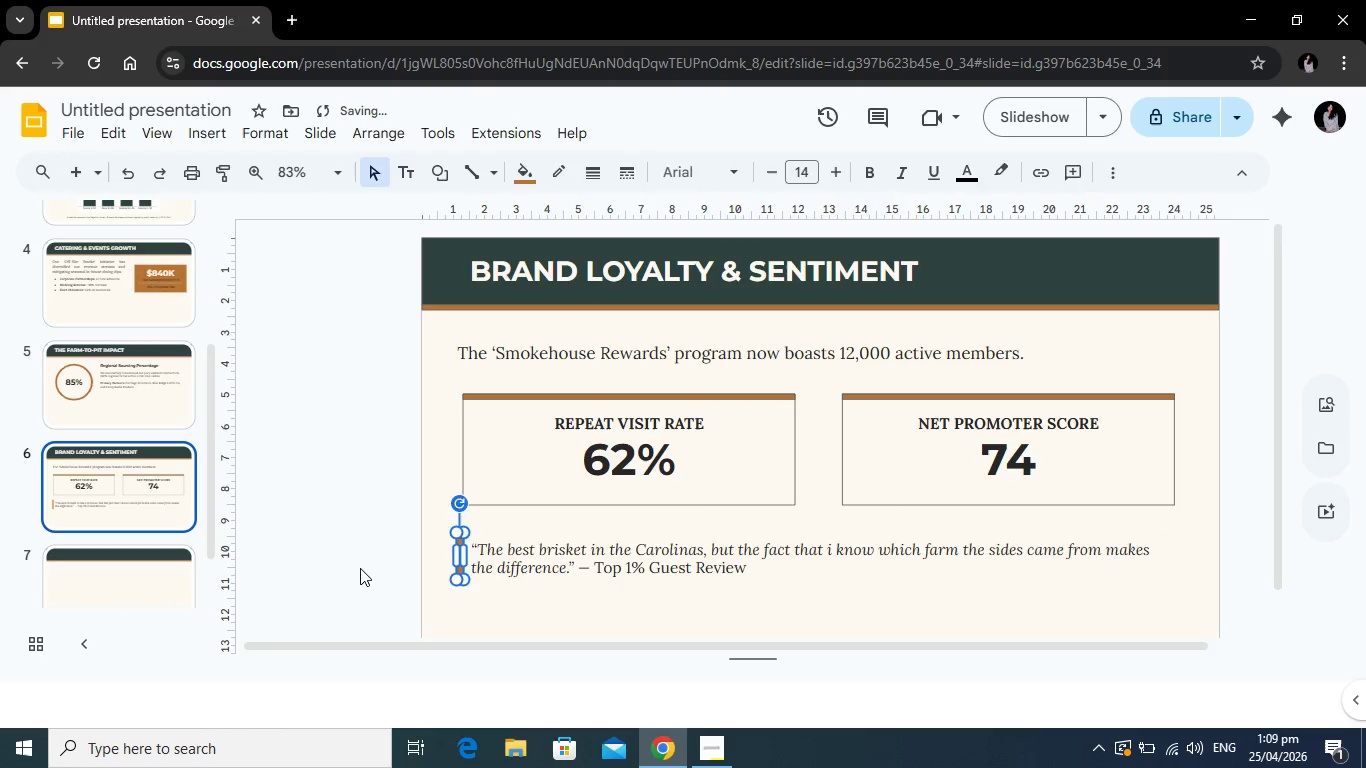 
left_click([360, 568])
 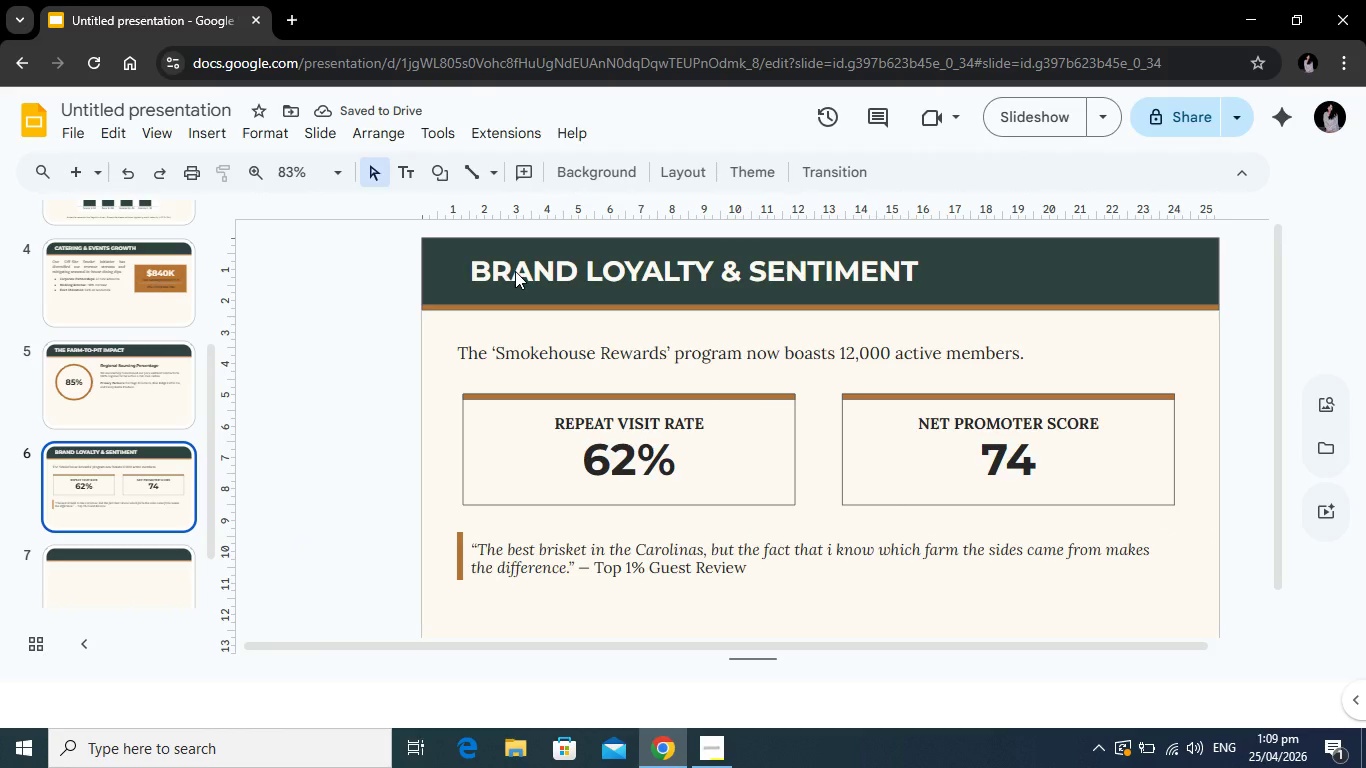 
left_click([627, 397])
 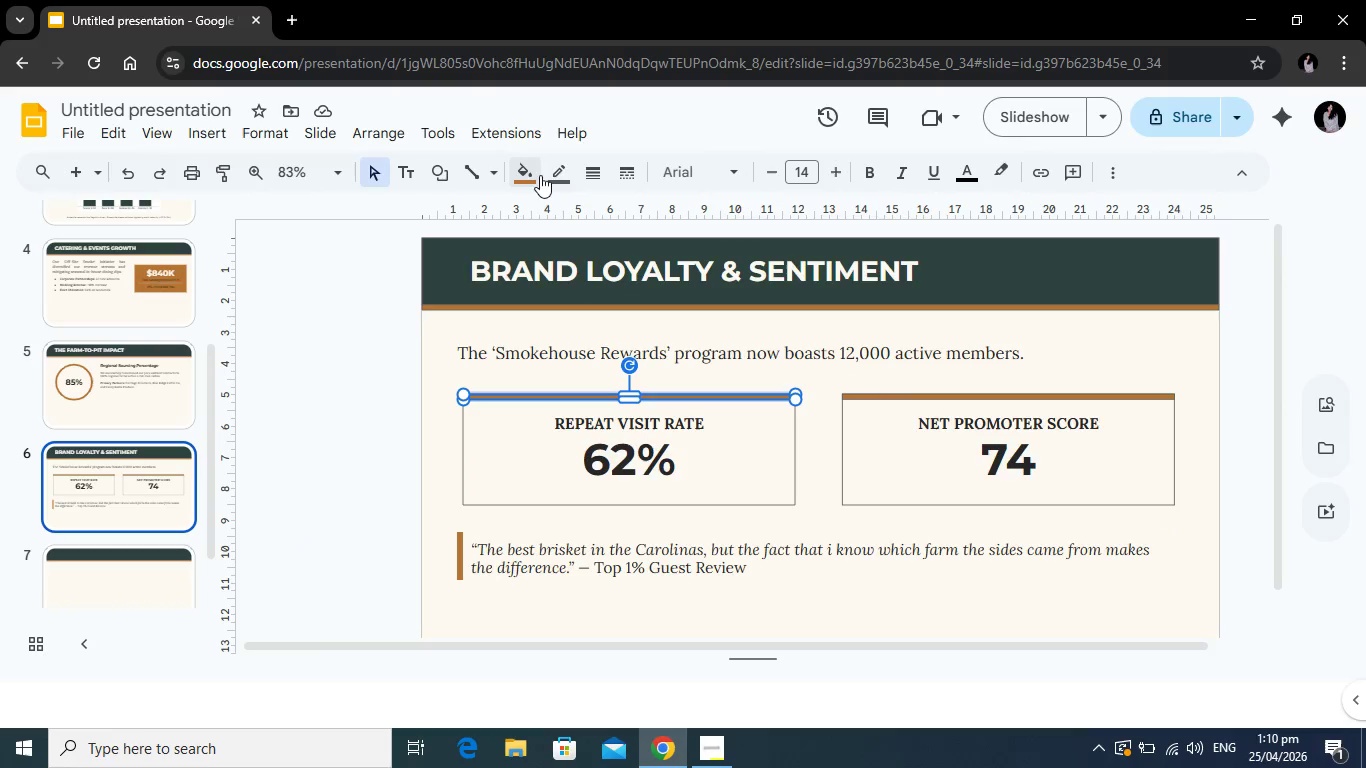 
left_click([561, 167])
 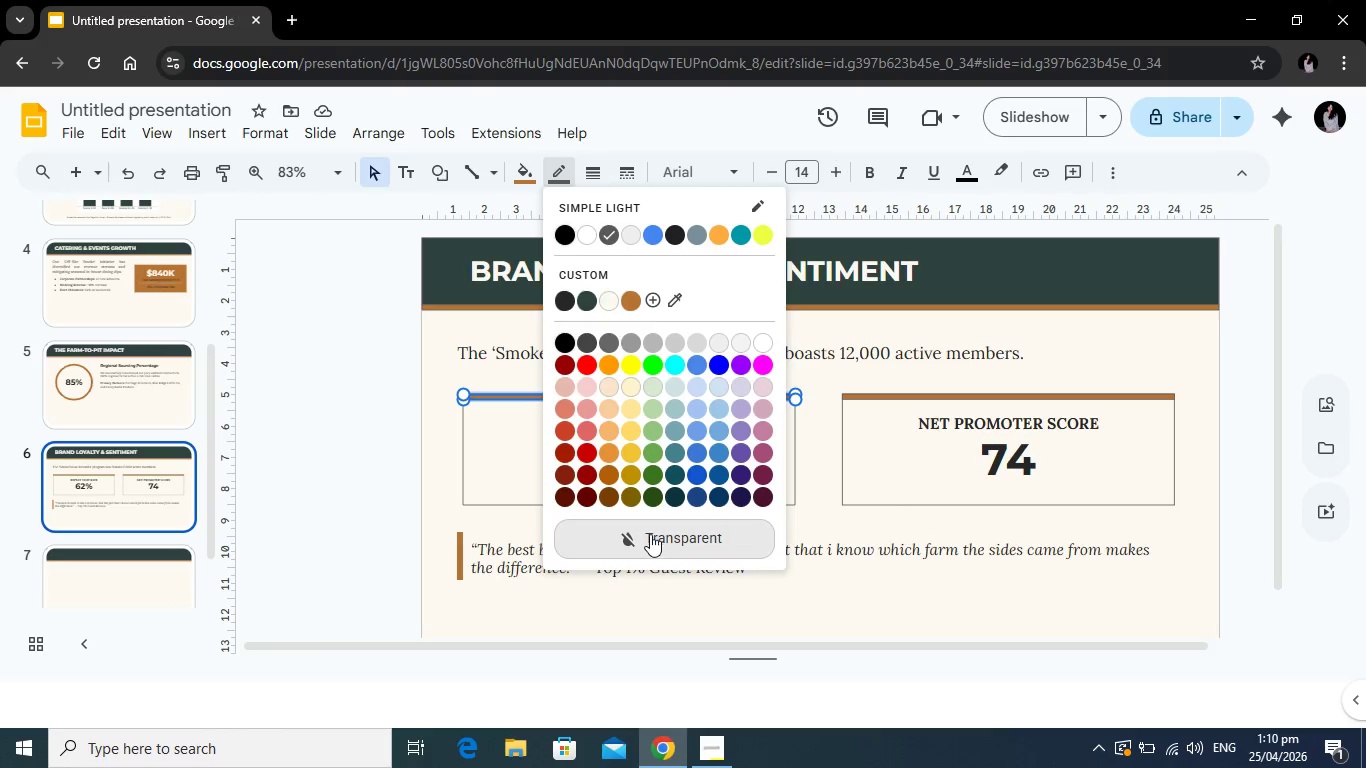 
left_click([650, 535])
 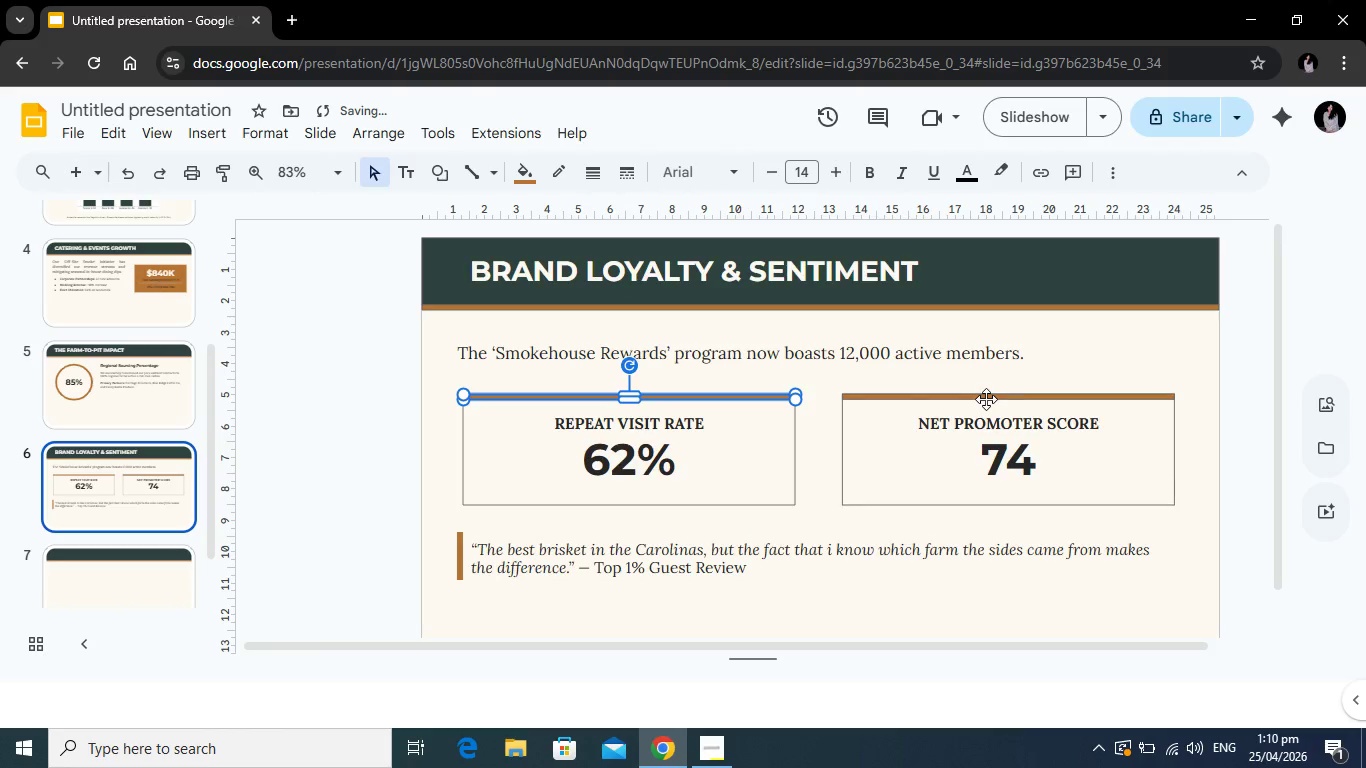 
left_click([986, 397])
 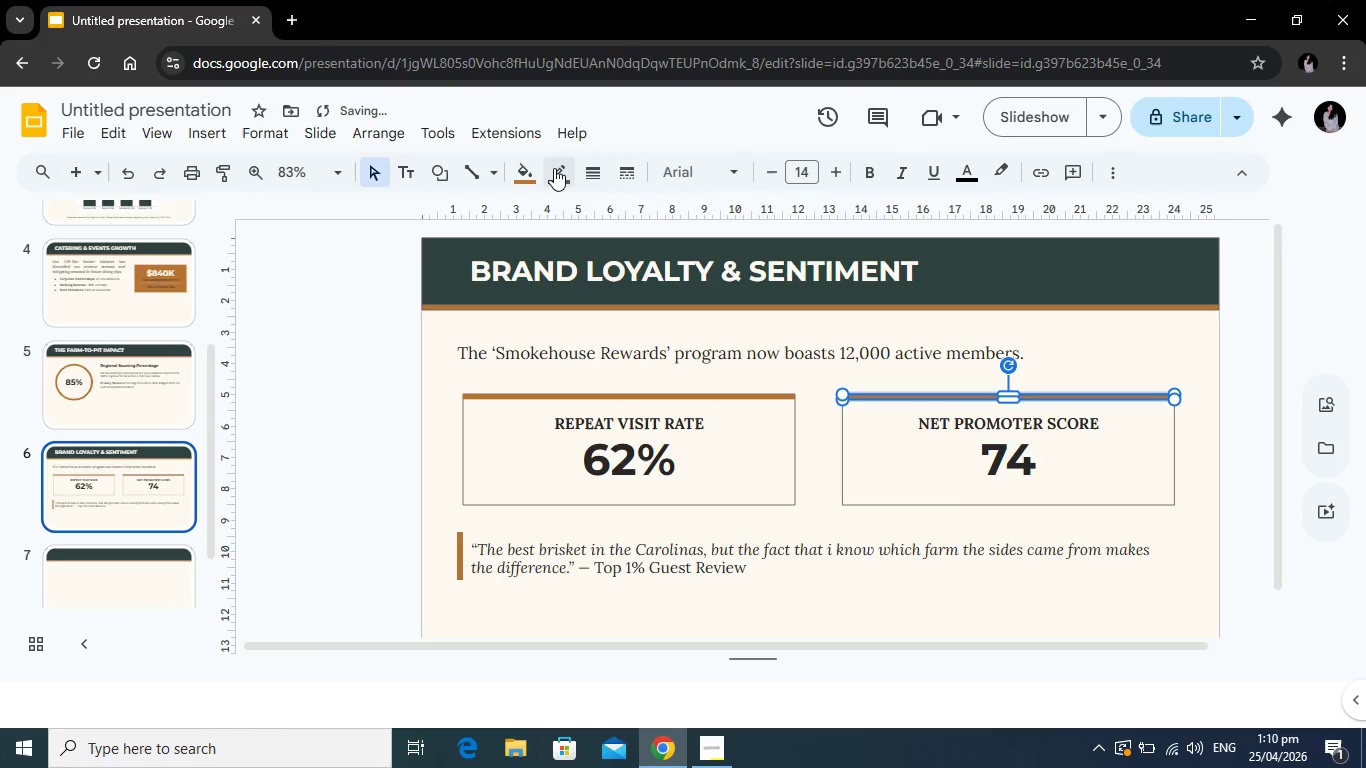 
left_click([556, 168])
 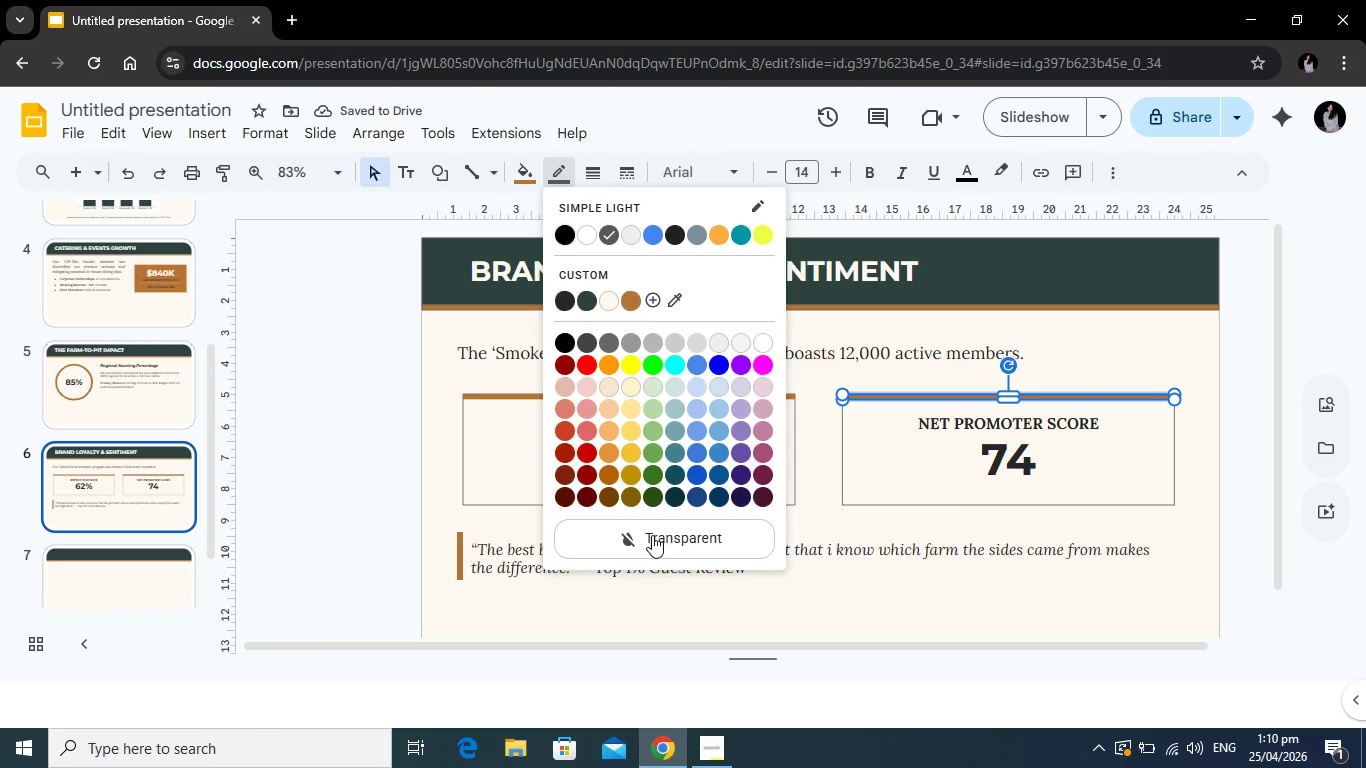 
left_click([652, 535])
 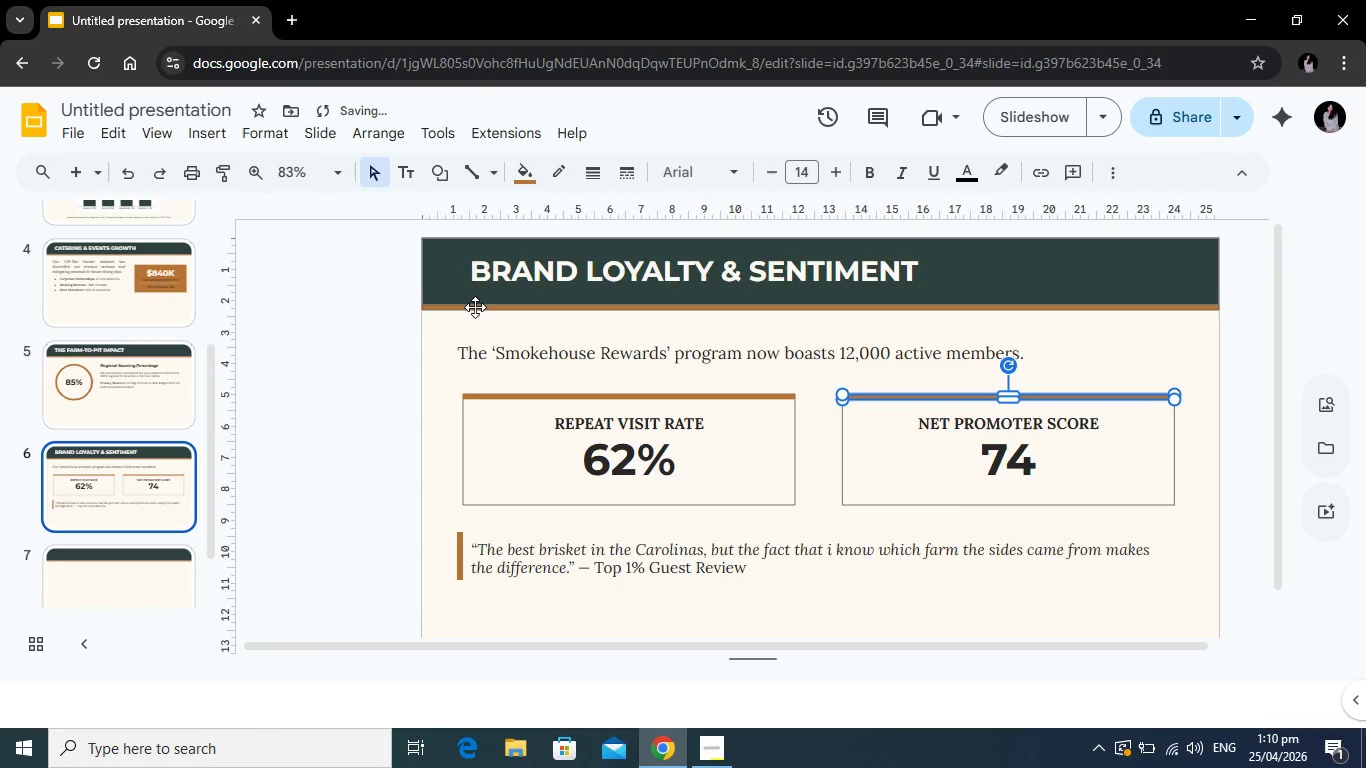 
left_click([475, 307])
 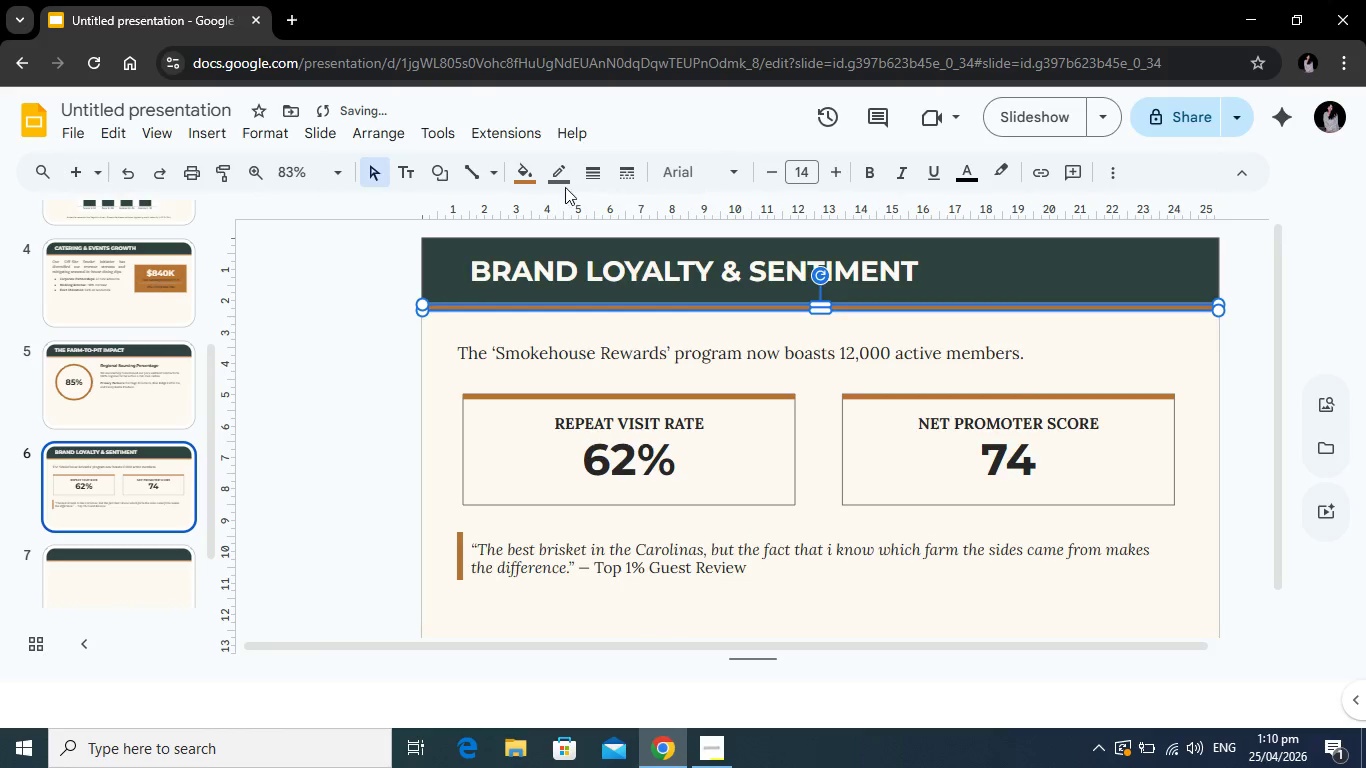 
left_click([567, 177])
 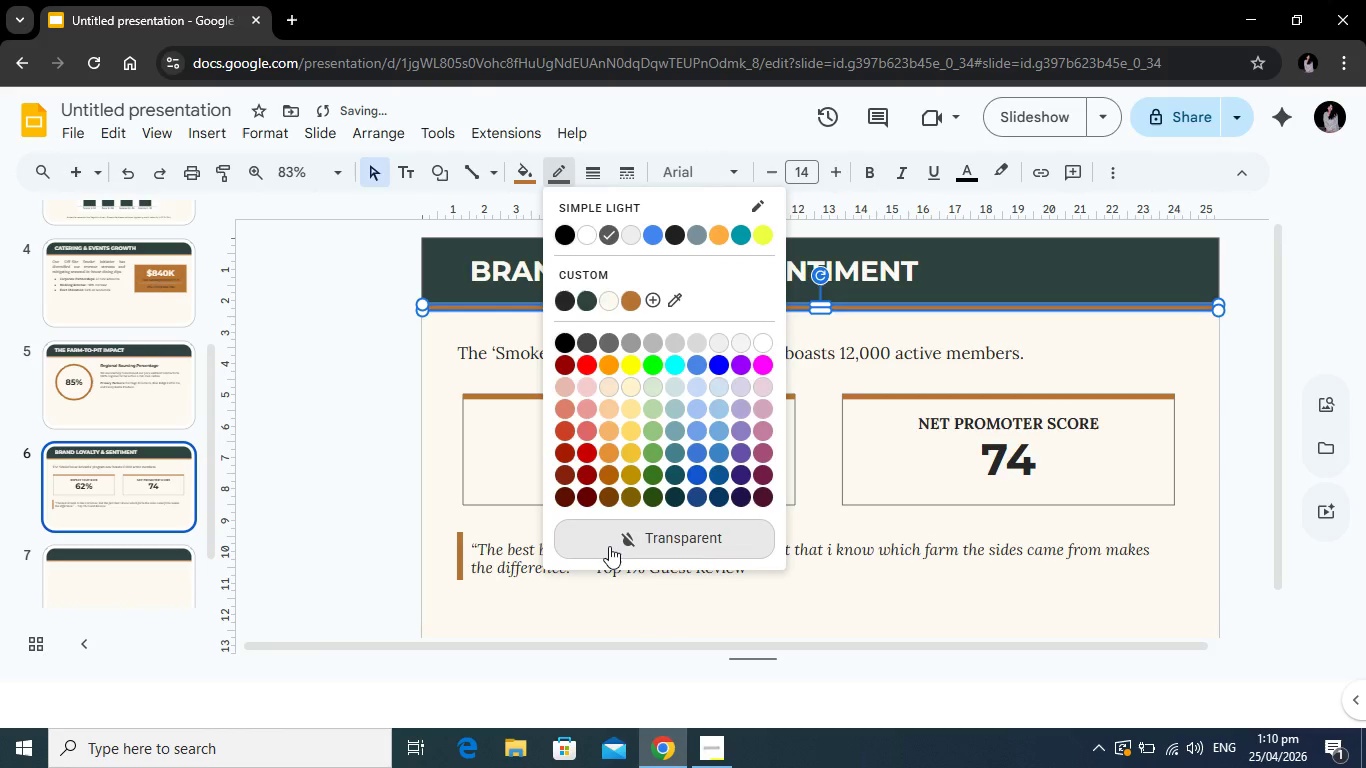 
left_click([609, 546])
 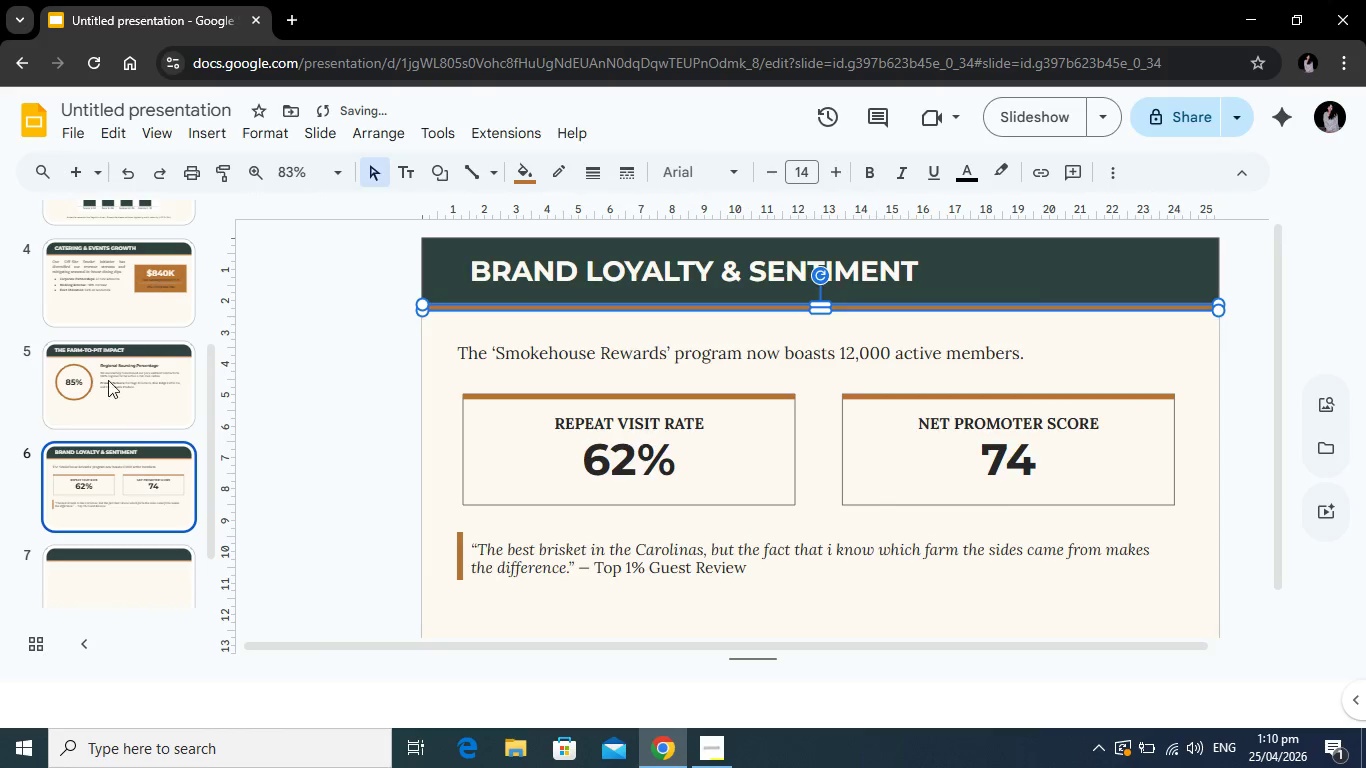 
left_click([100, 370])
 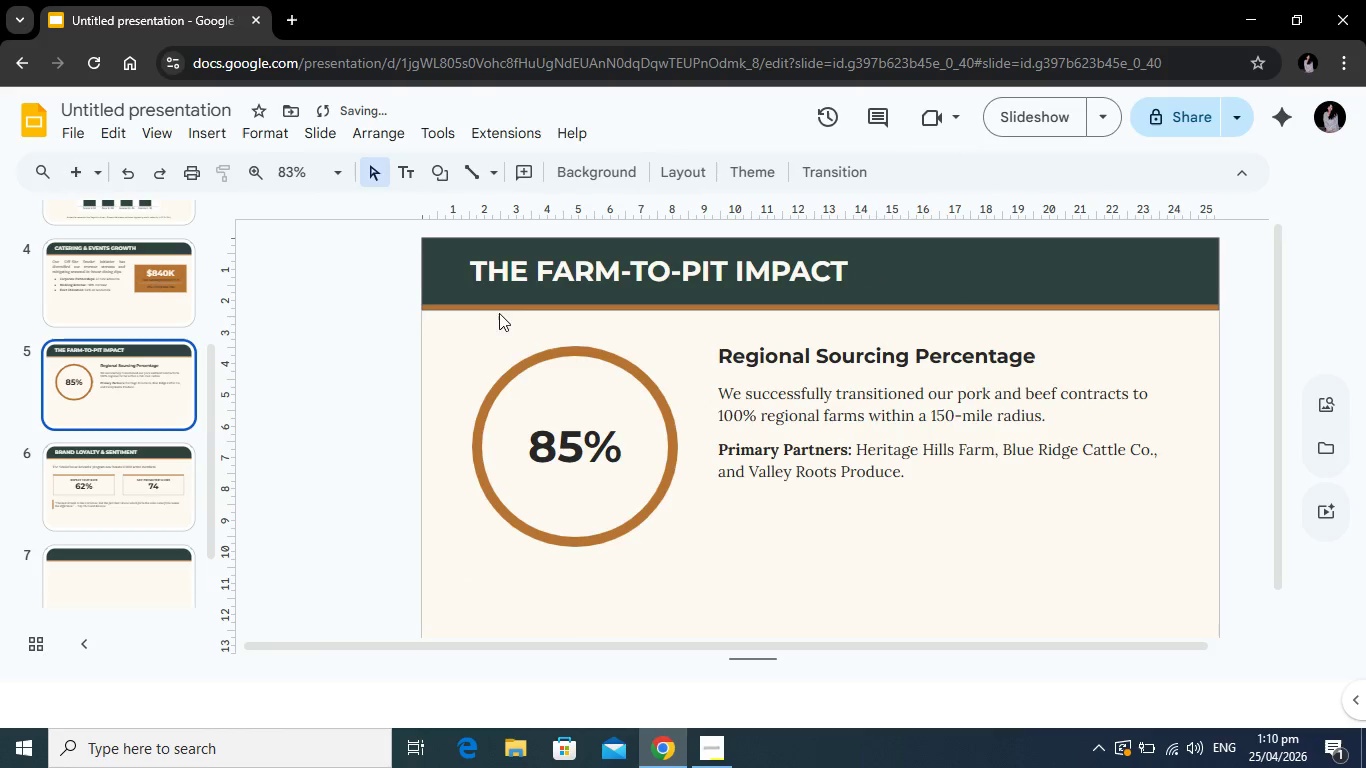 
left_click([505, 307])
 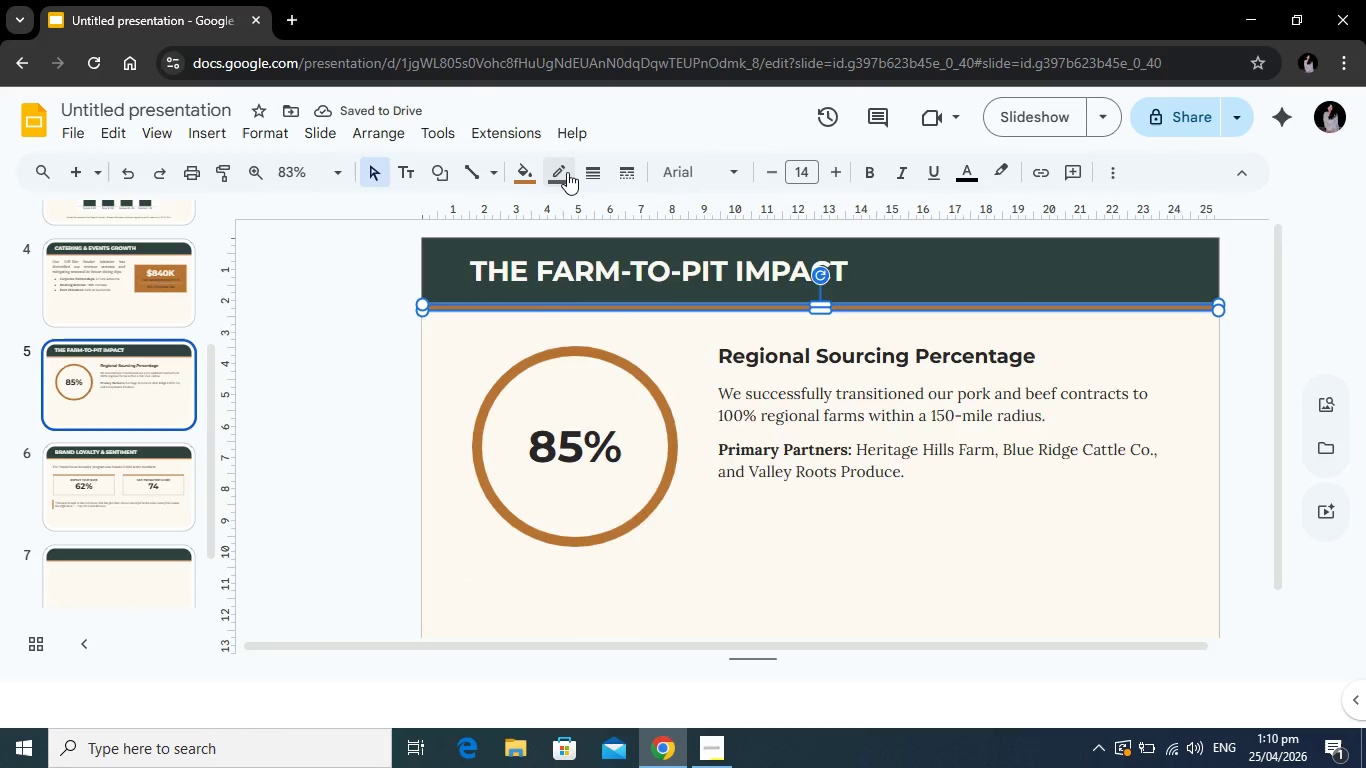 
left_click([567, 172])
 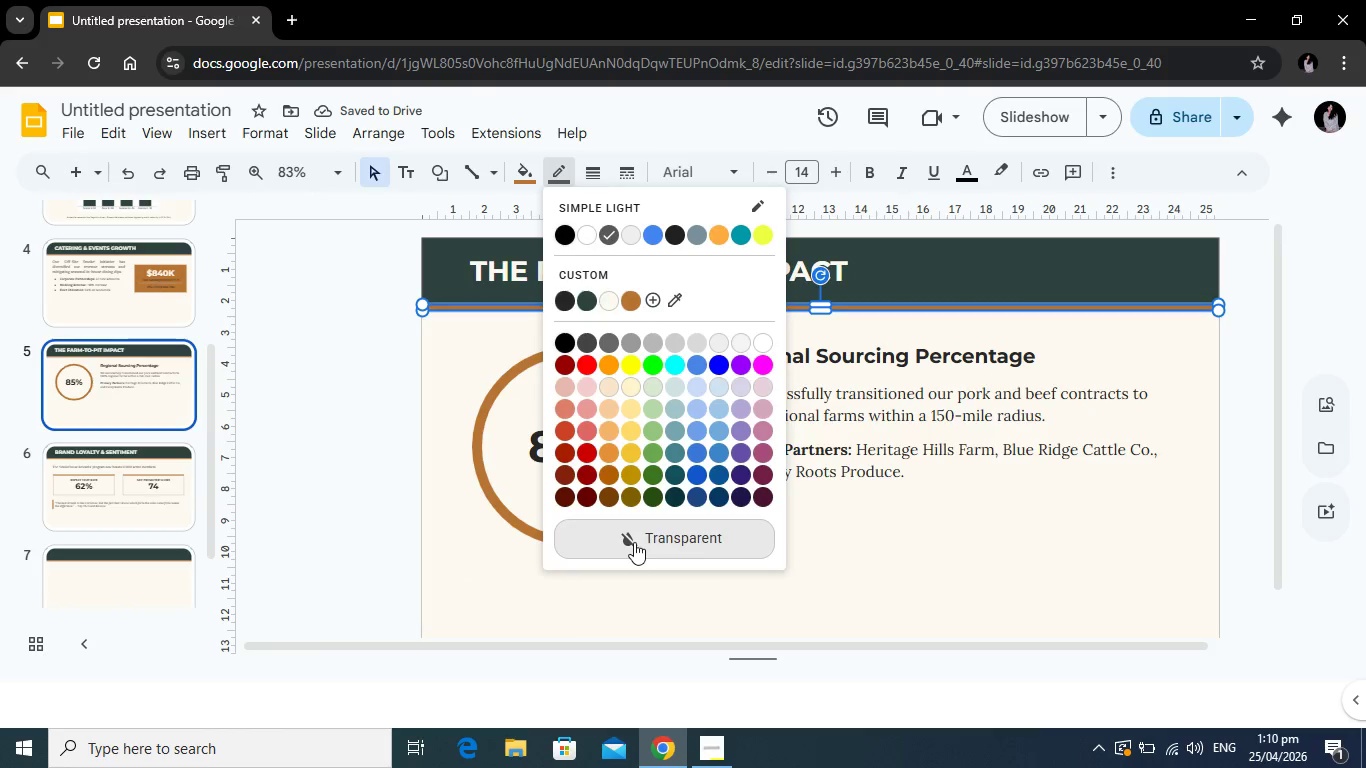 
left_click([634, 542])
 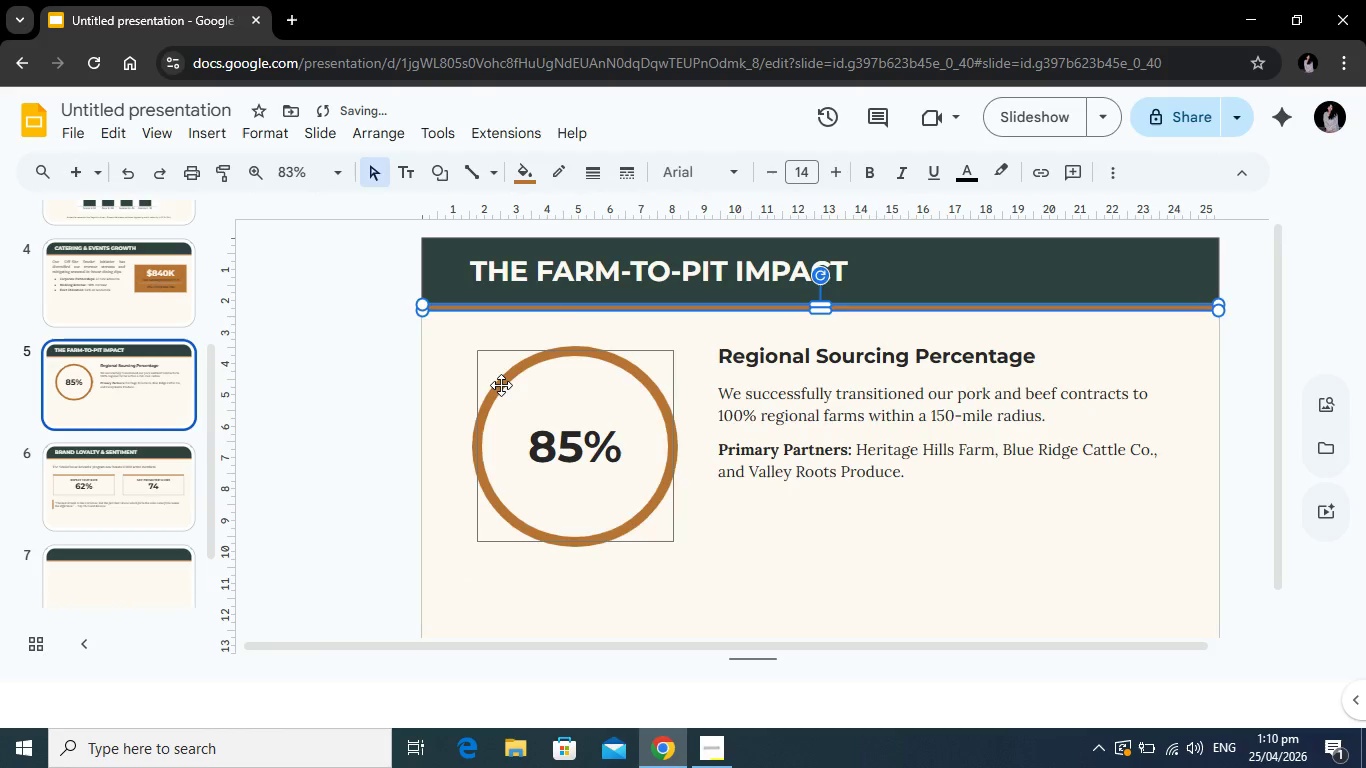 
left_click([501, 385])
 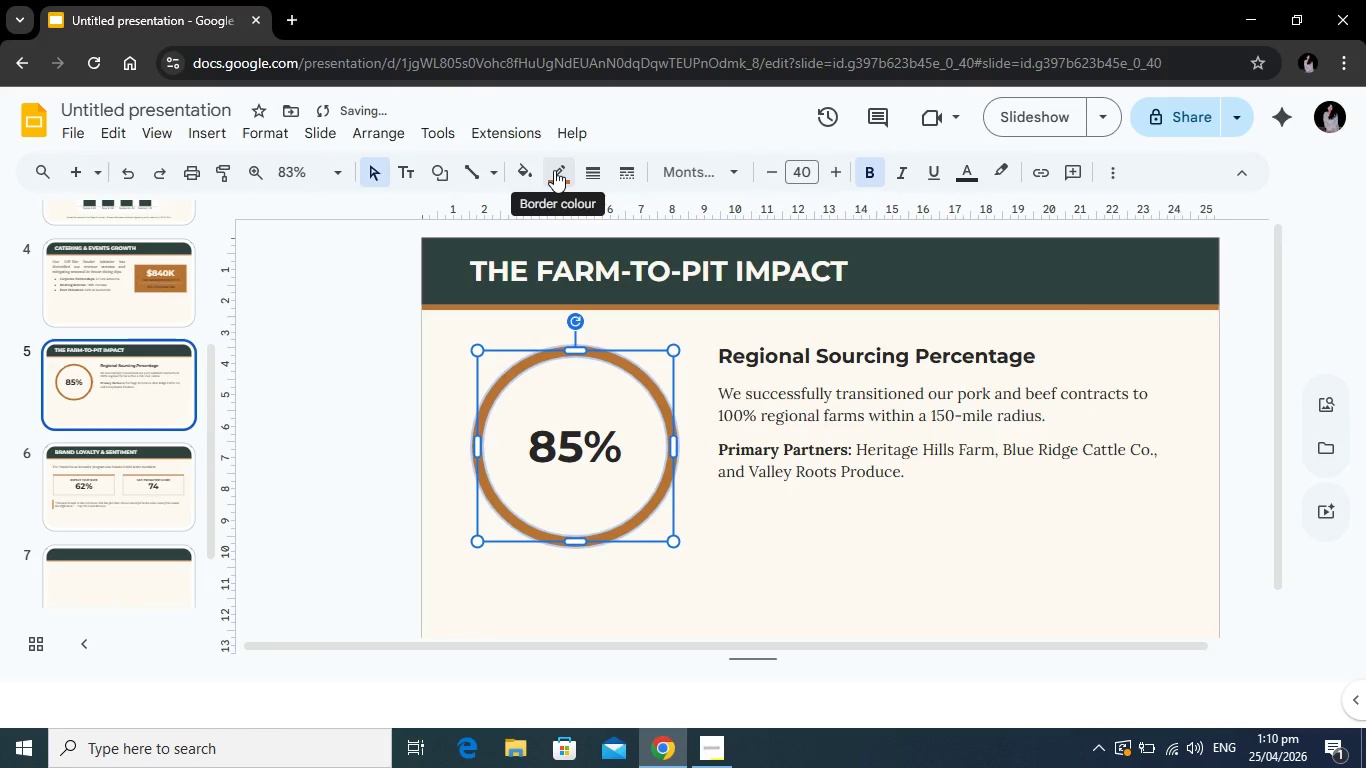 
left_click([554, 170])
 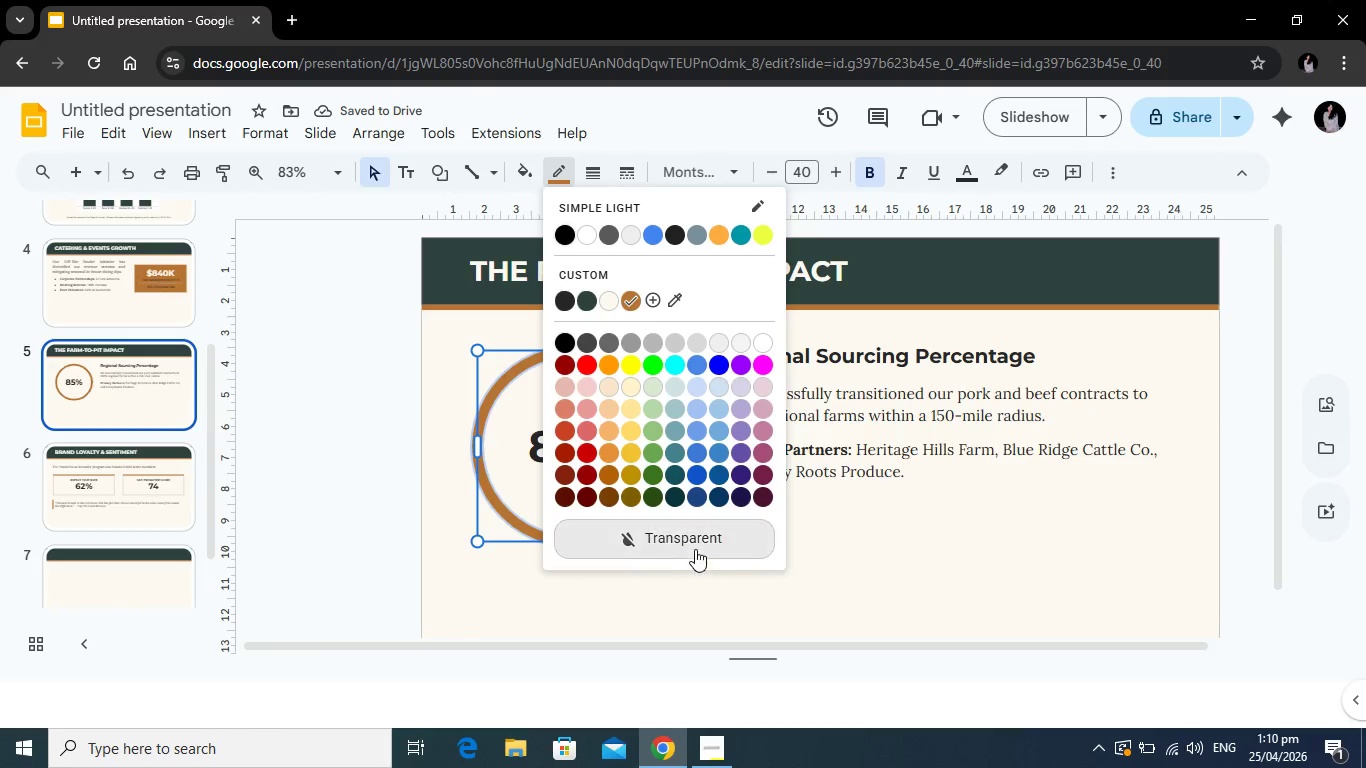 
left_click([695, 545])
 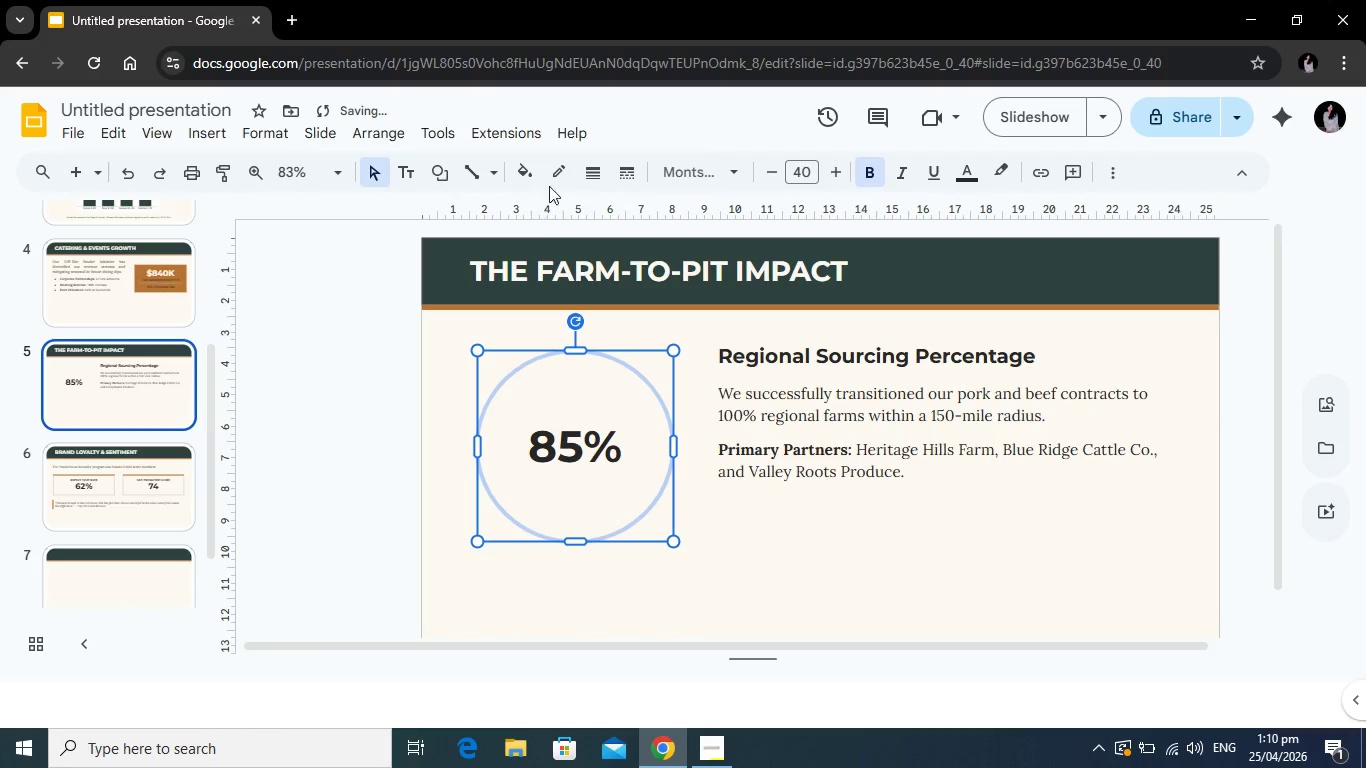 
left_click([551, 177])
 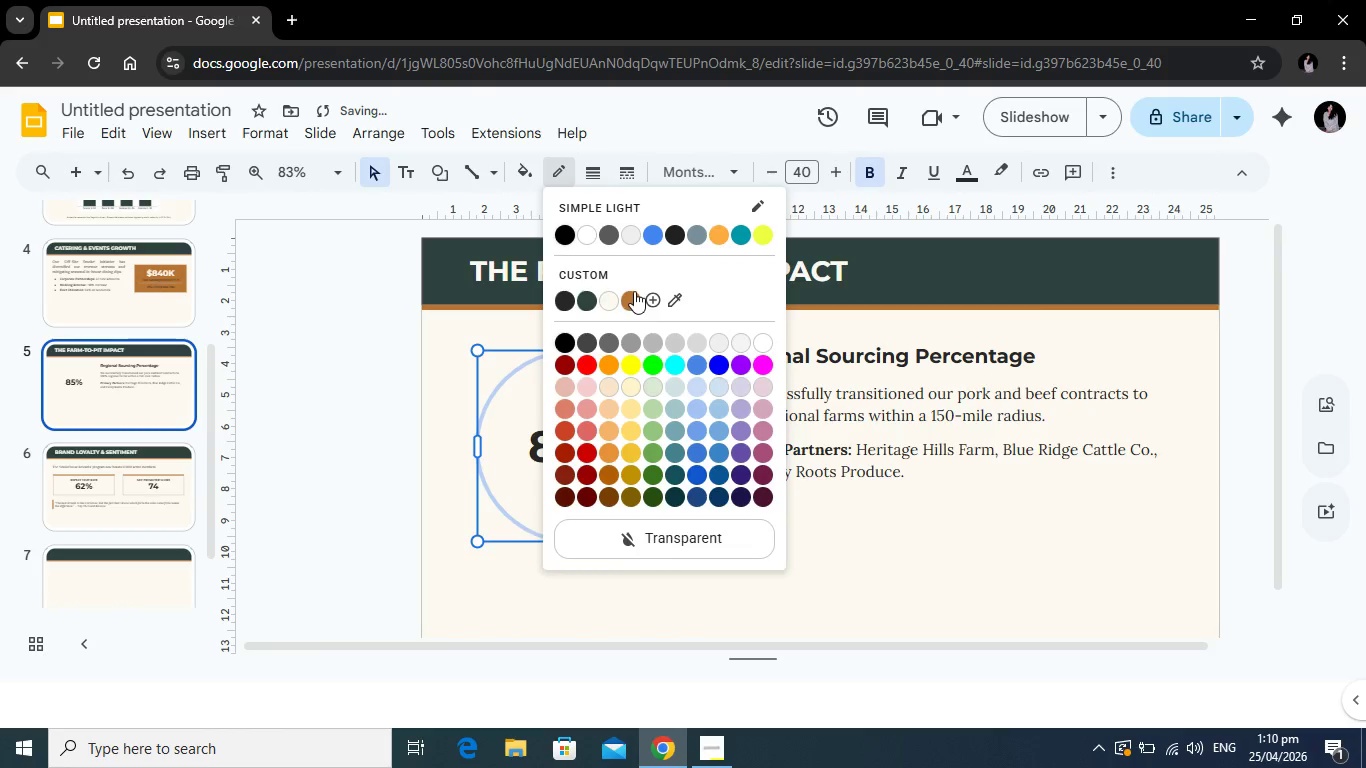 
left_click([634, 291])
 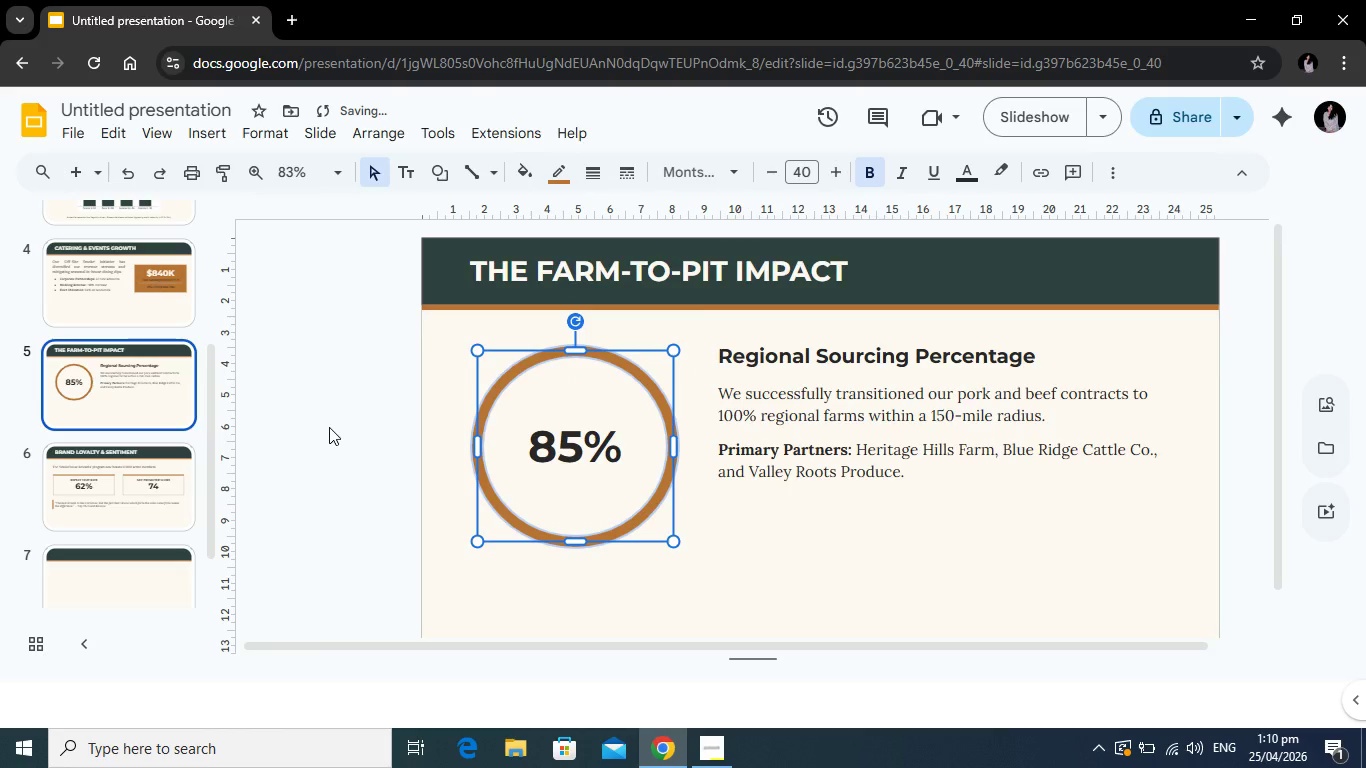 
left_click([329, 427])
 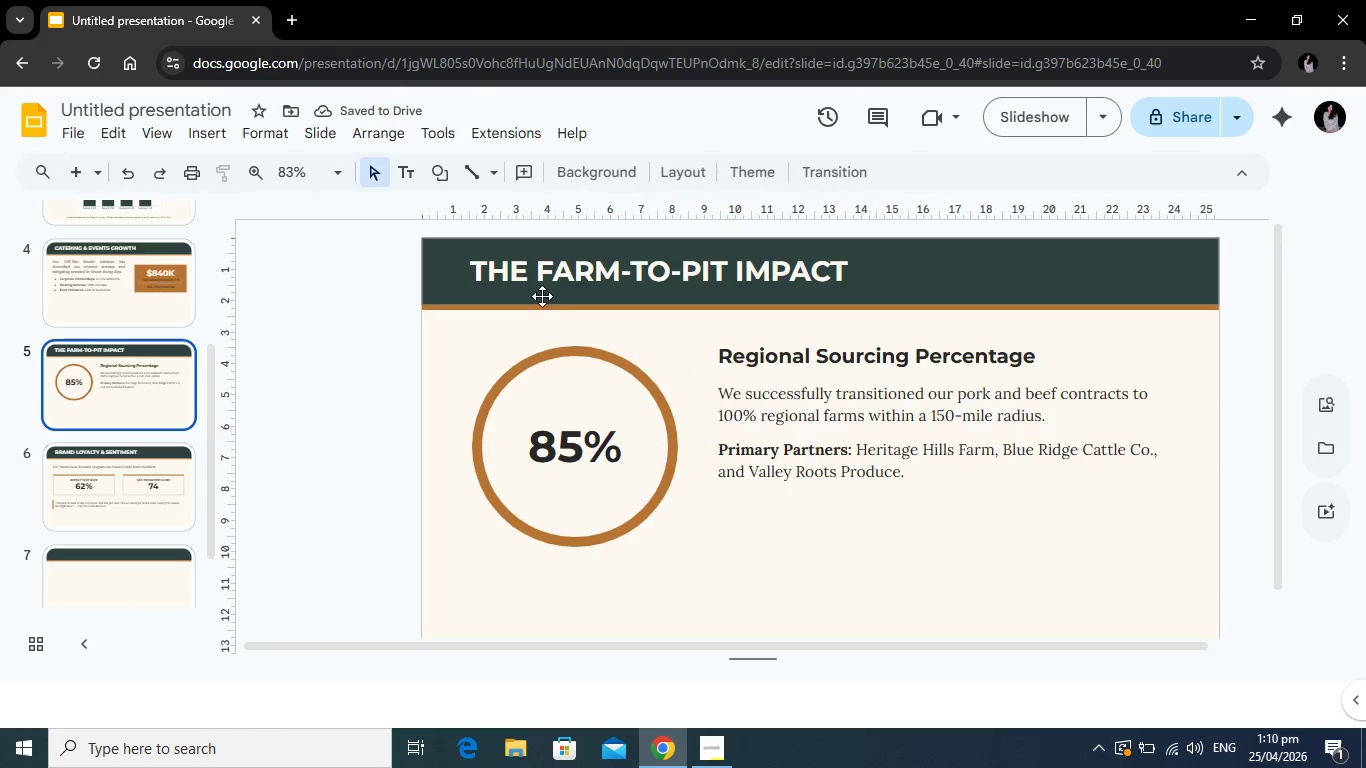 
left_click([536, 310])
 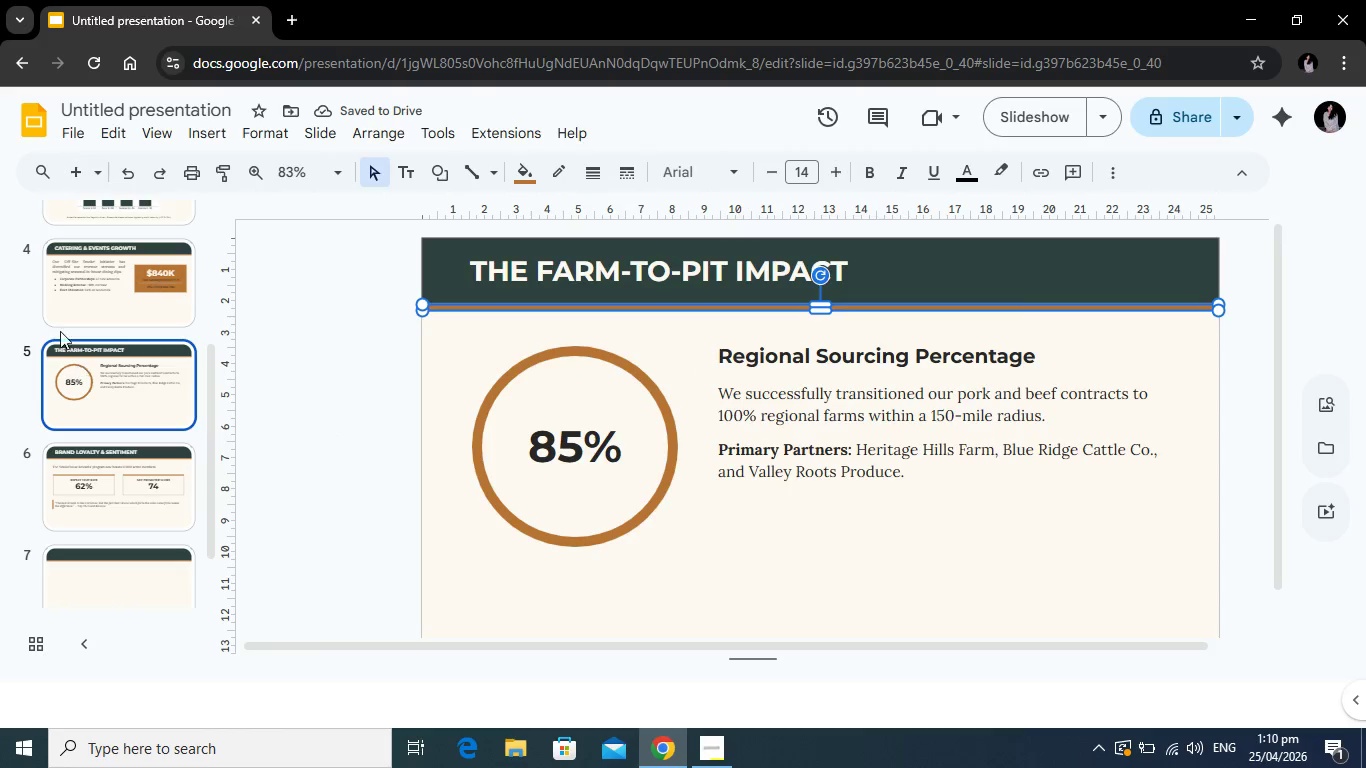 
left_click([86, 278])
 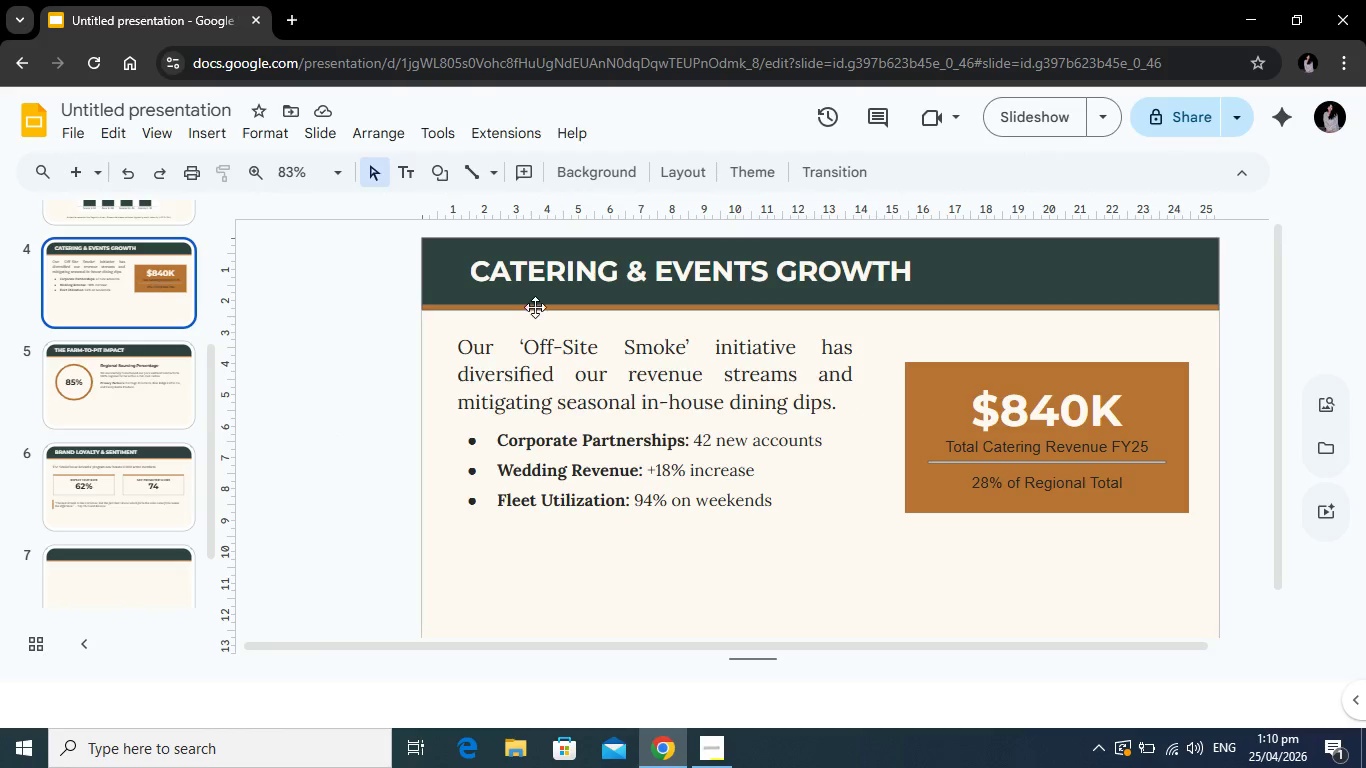 
left_click([535, 307])